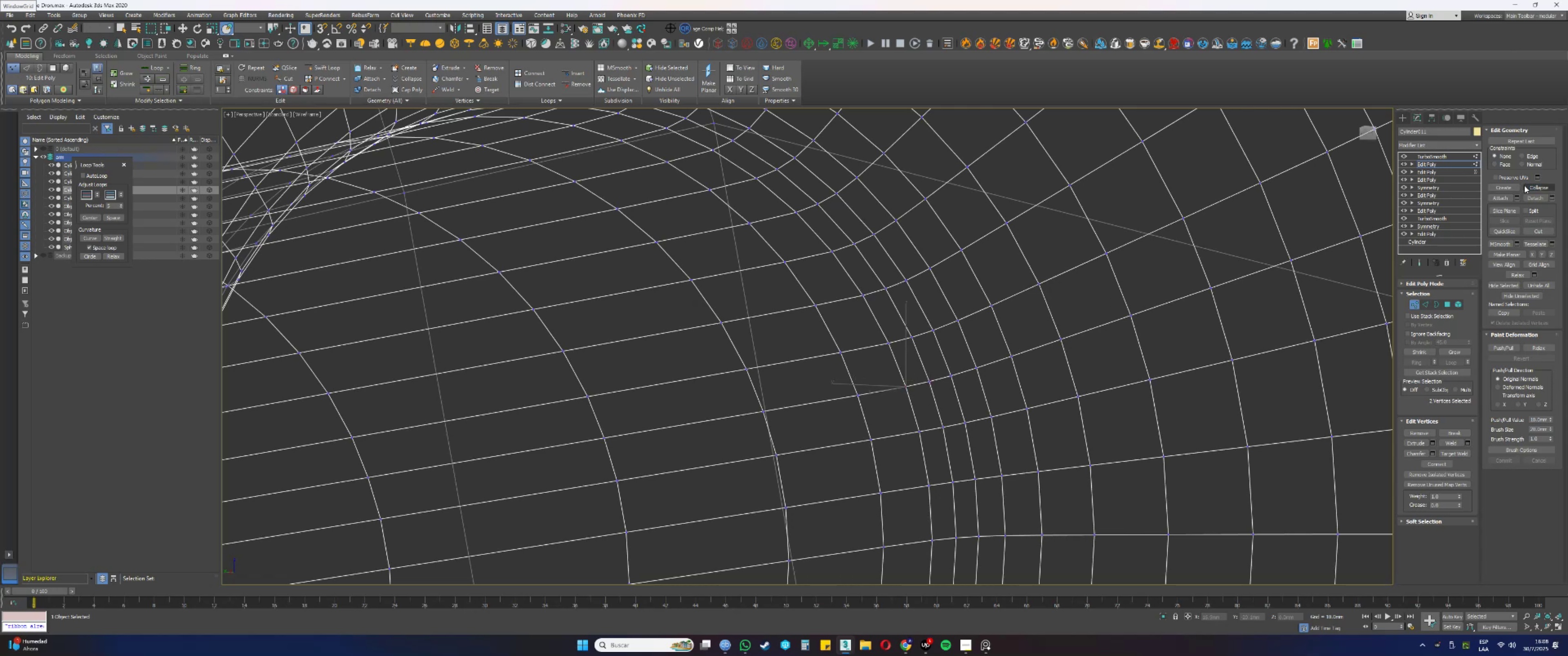 
left_click([1534, 185])
 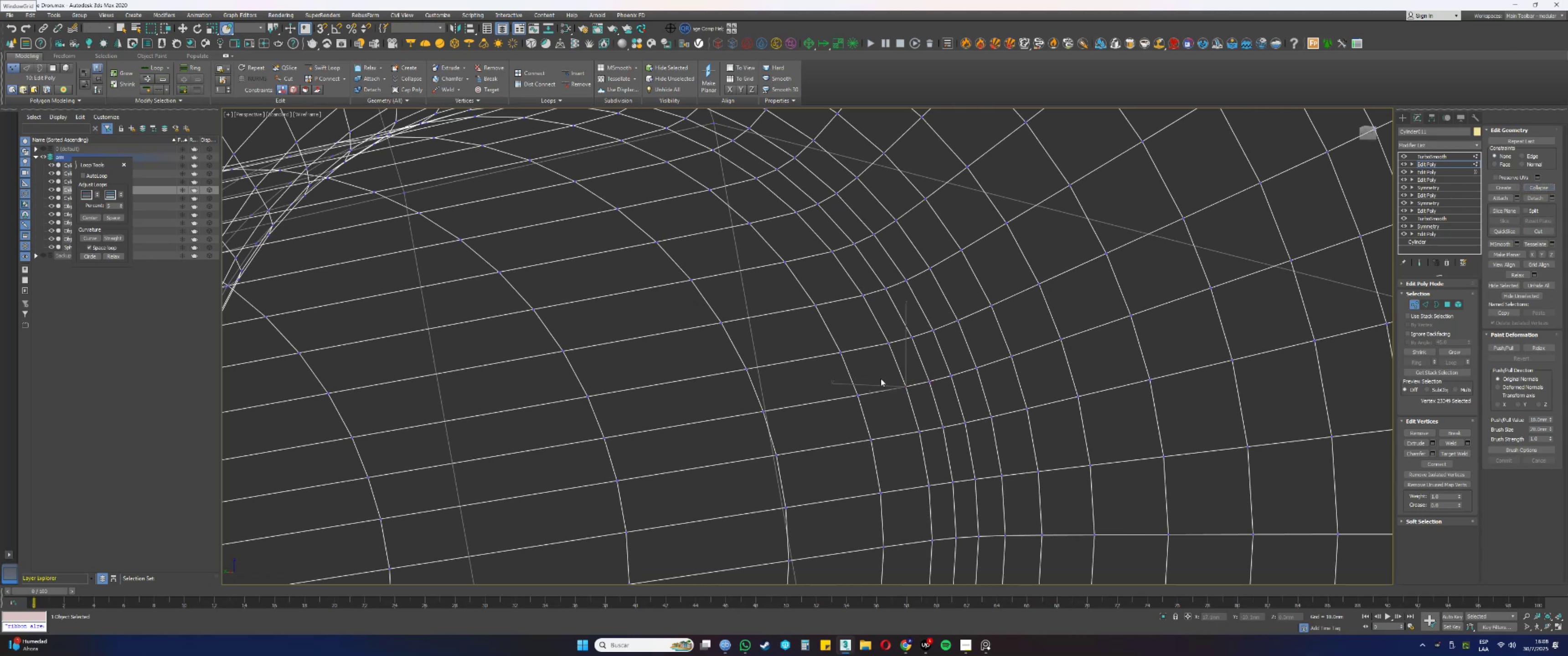 
left_click_drag(start_coordinate=[870, 408], to_coordinate=[844, 386])
 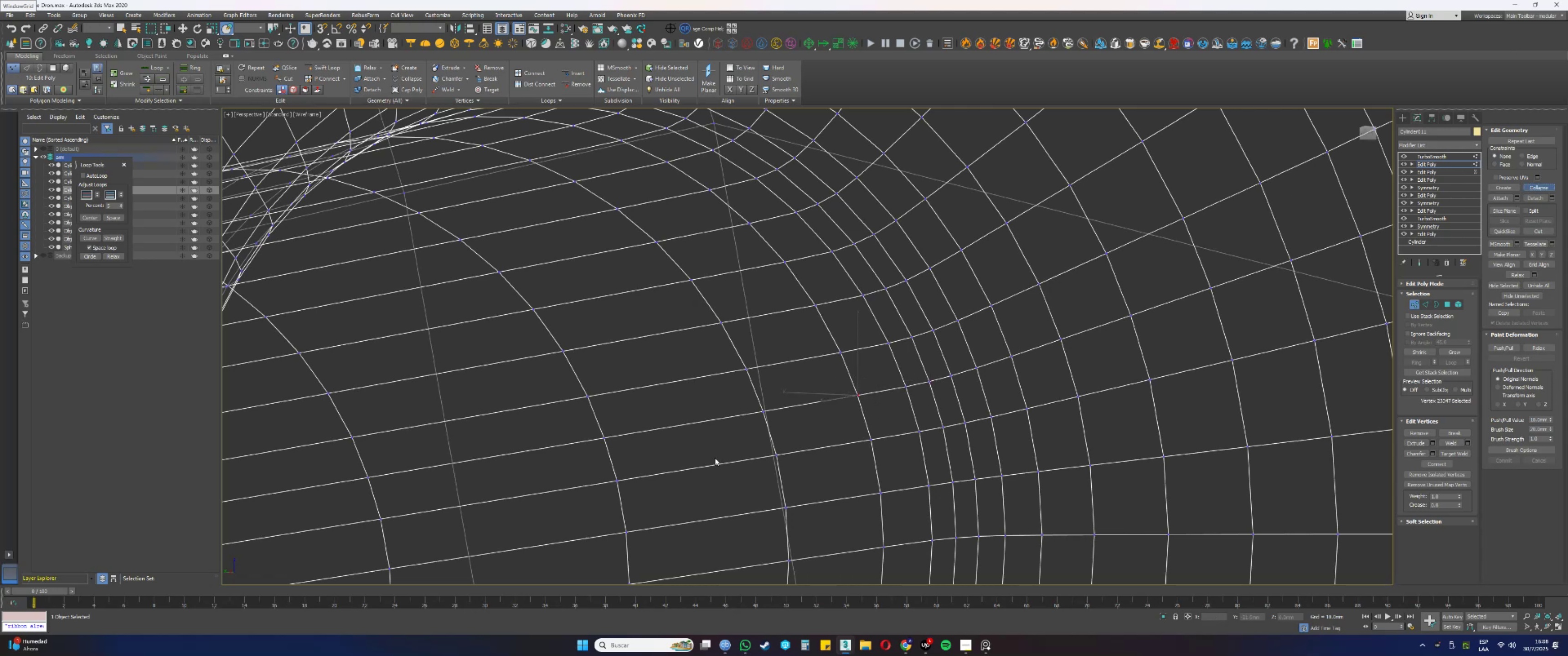 
left_click_drag(start_coordinate=[791, 422], to_coordinate=[744, 397])
 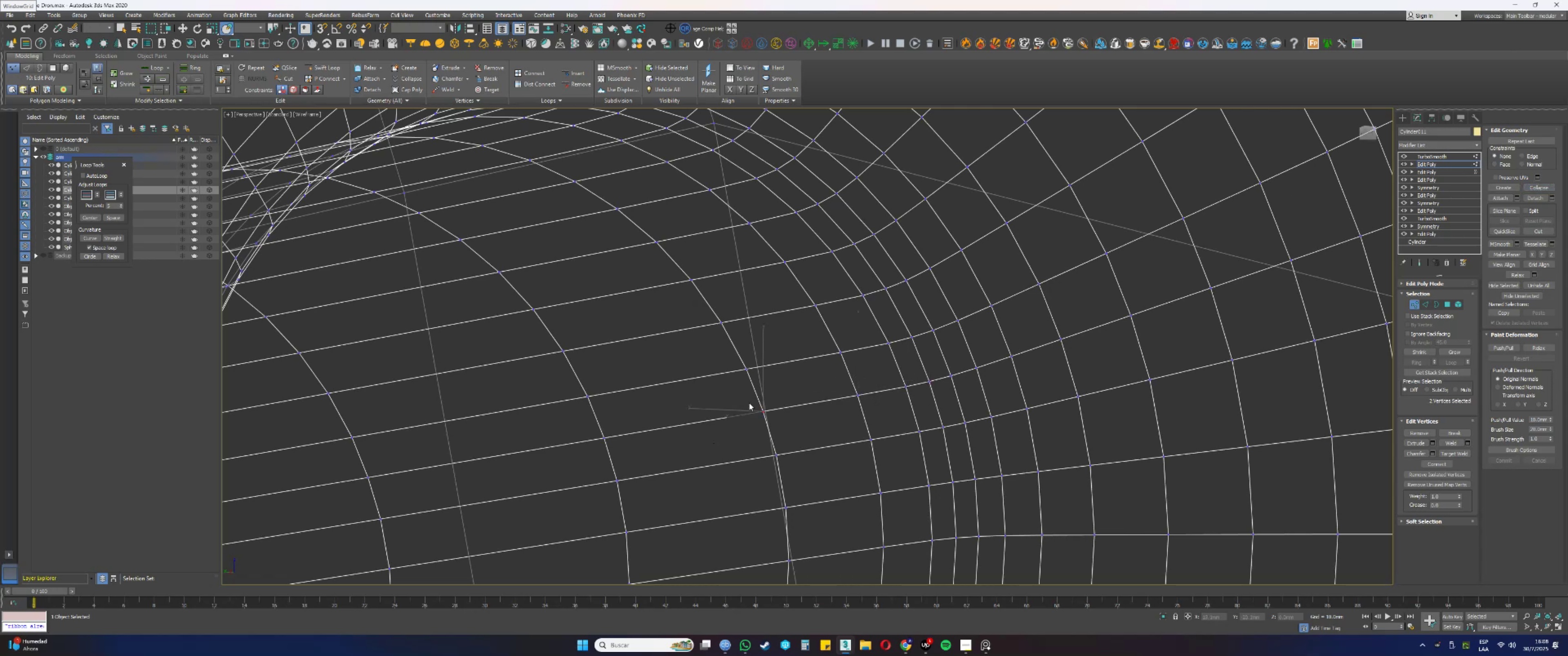 
hold_key(key=AltLeft, duration=0.42)
 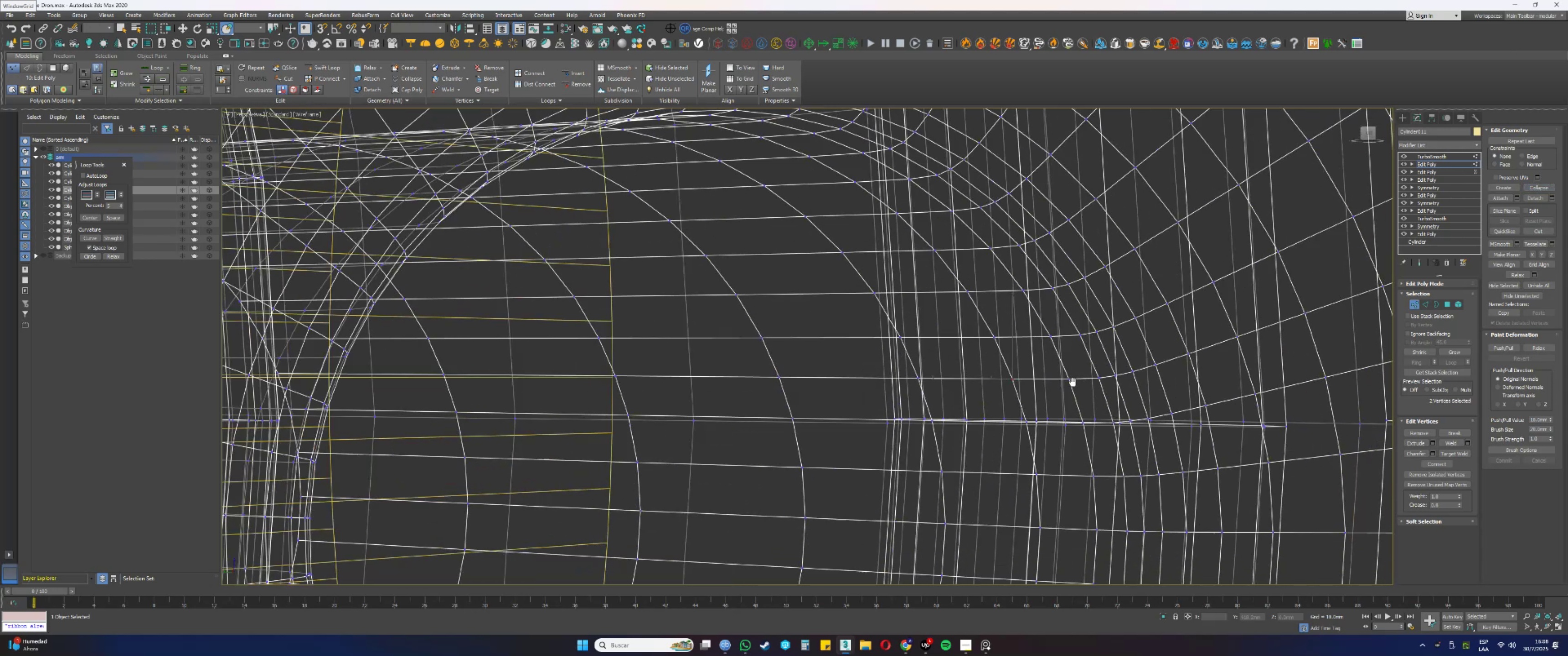 
hold_key(key=AltLeft, duration=1.54)
 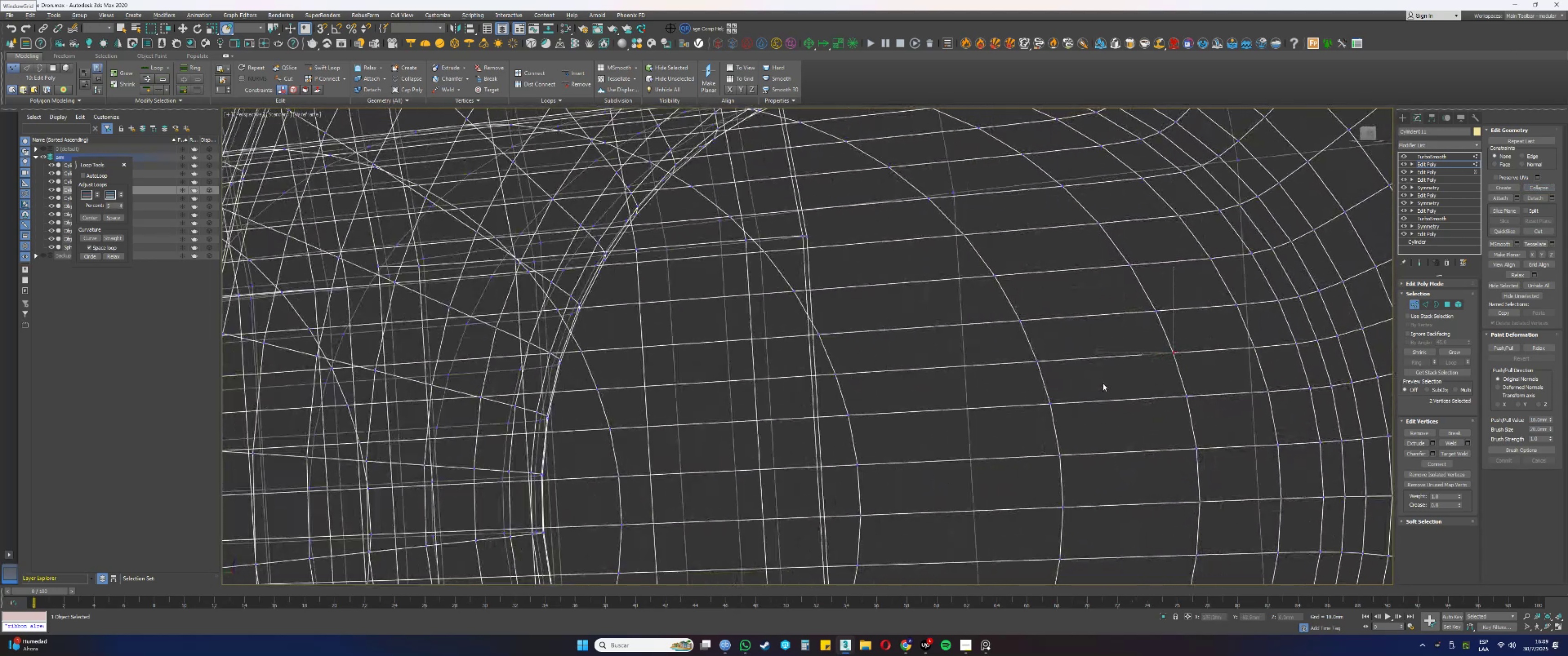 
hold_key(key=AltLeft, duration=0.44)
 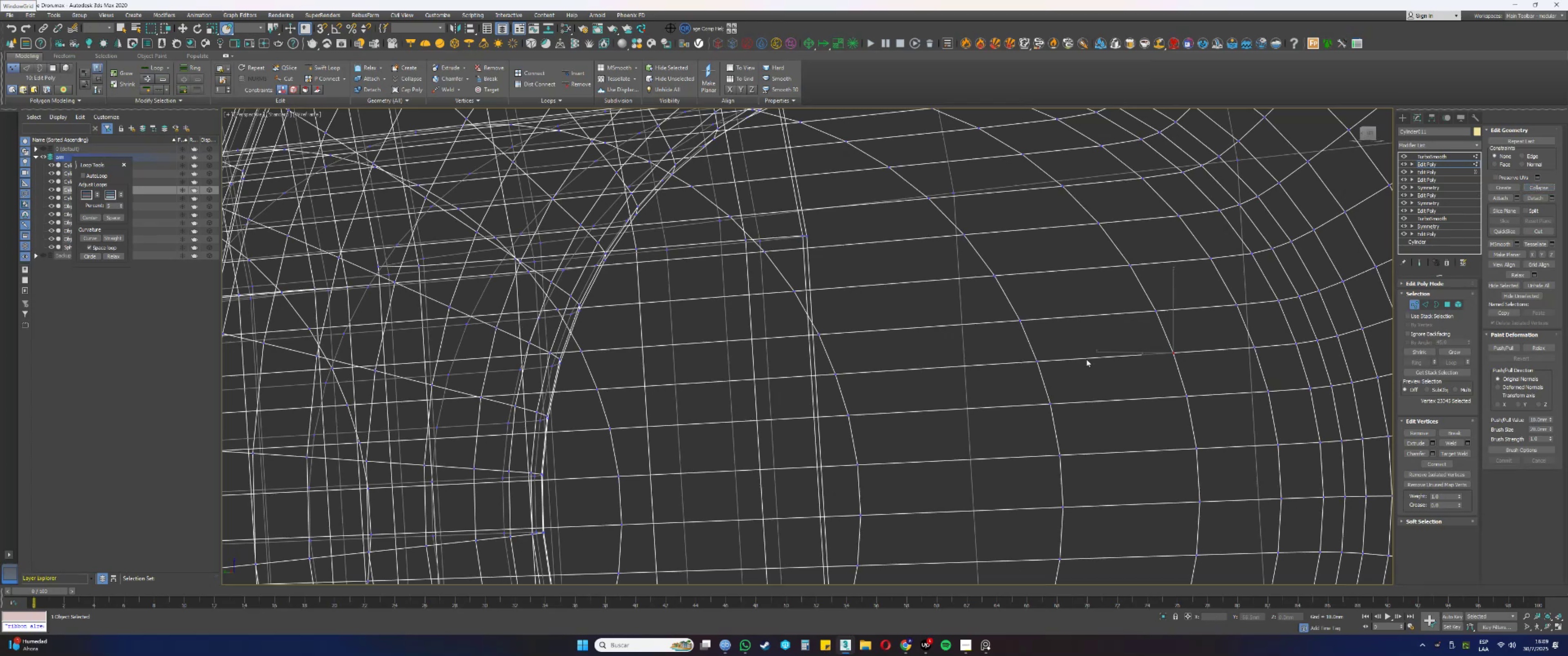 
left_click_drag(start_coordinate=[1063, 374], to_coordinate=[1019, 355])
 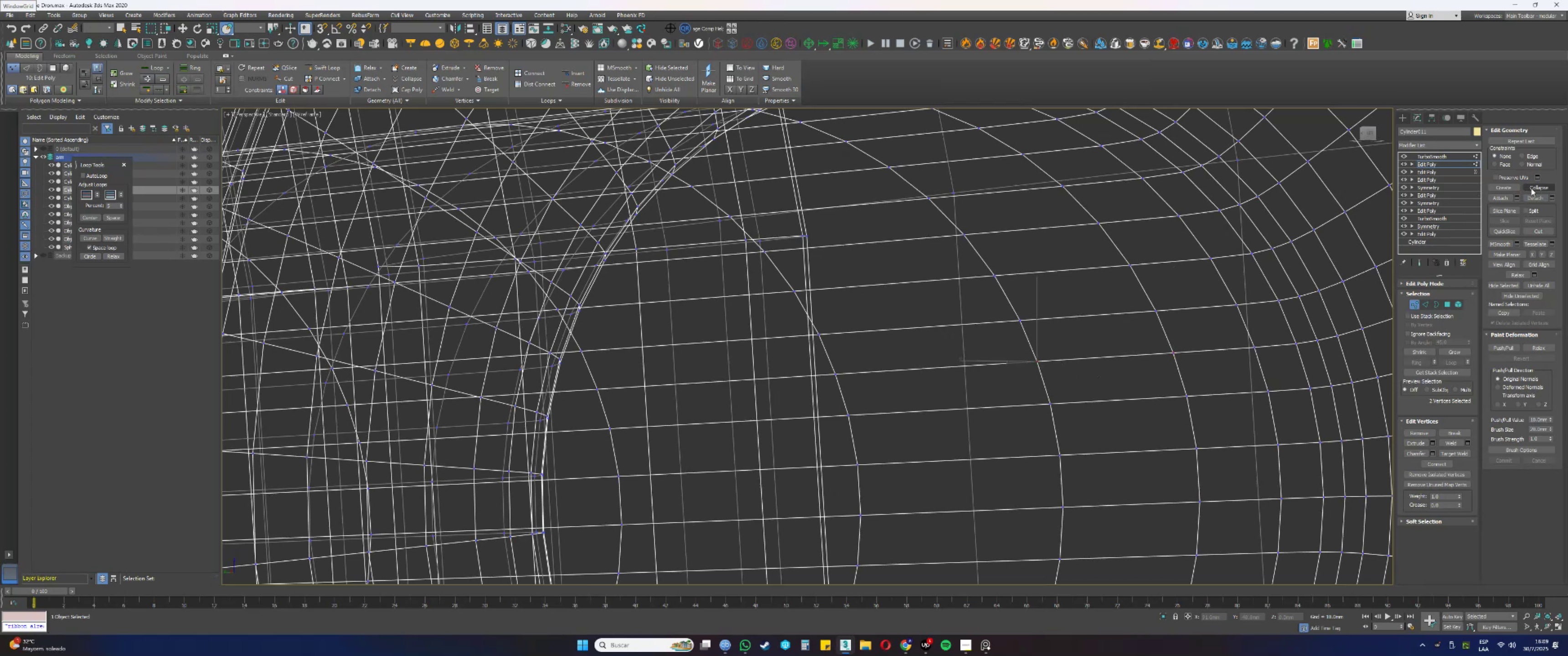 
left_click([1531, 188])
 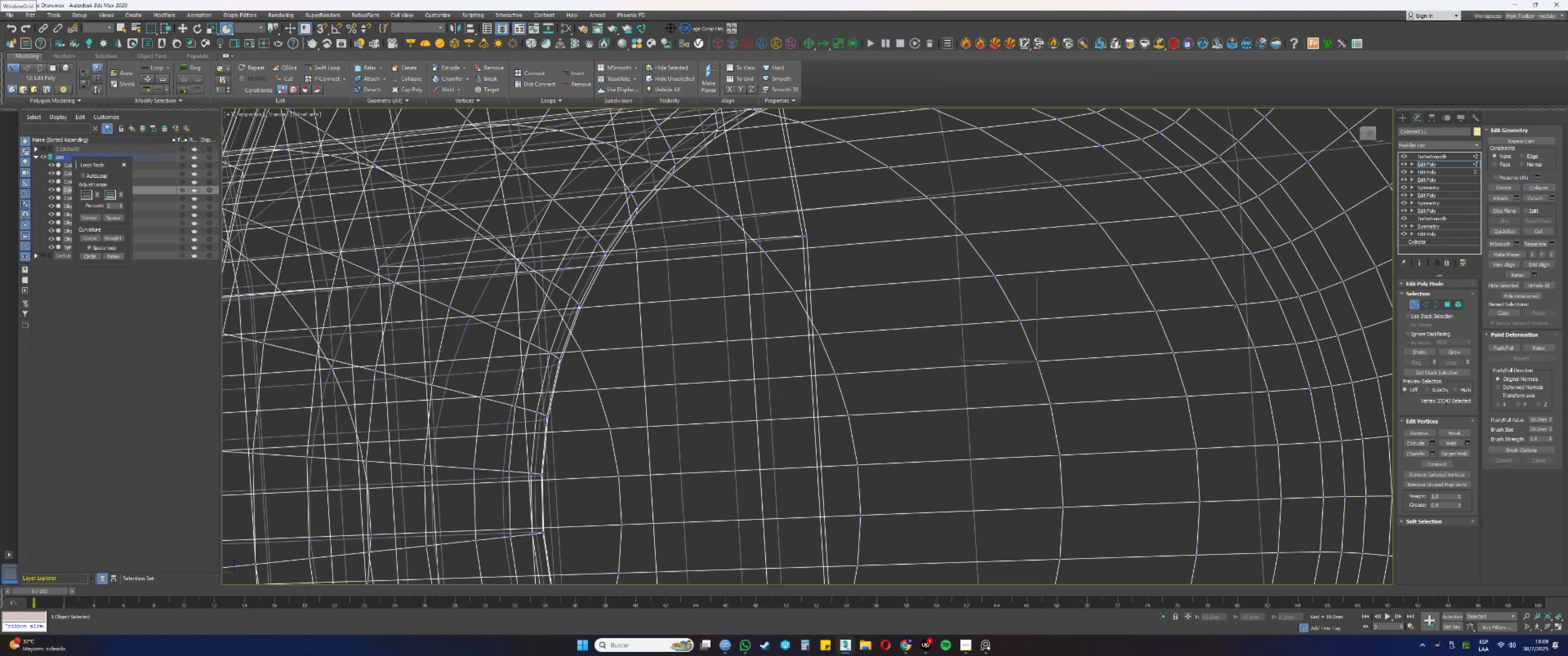 
hold_key(key=AltLeft, duration=0.62)
 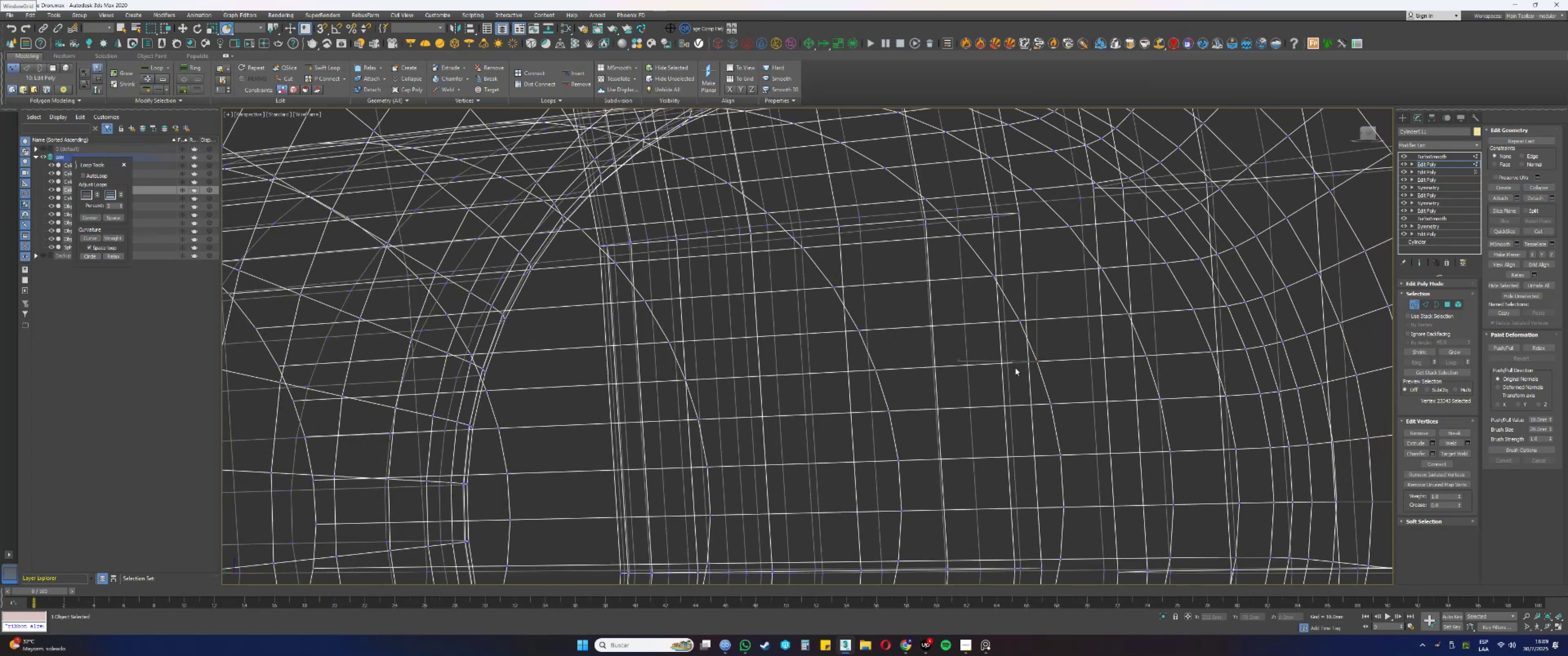 
hold_key(key=AltLeft, duration=0.74)
 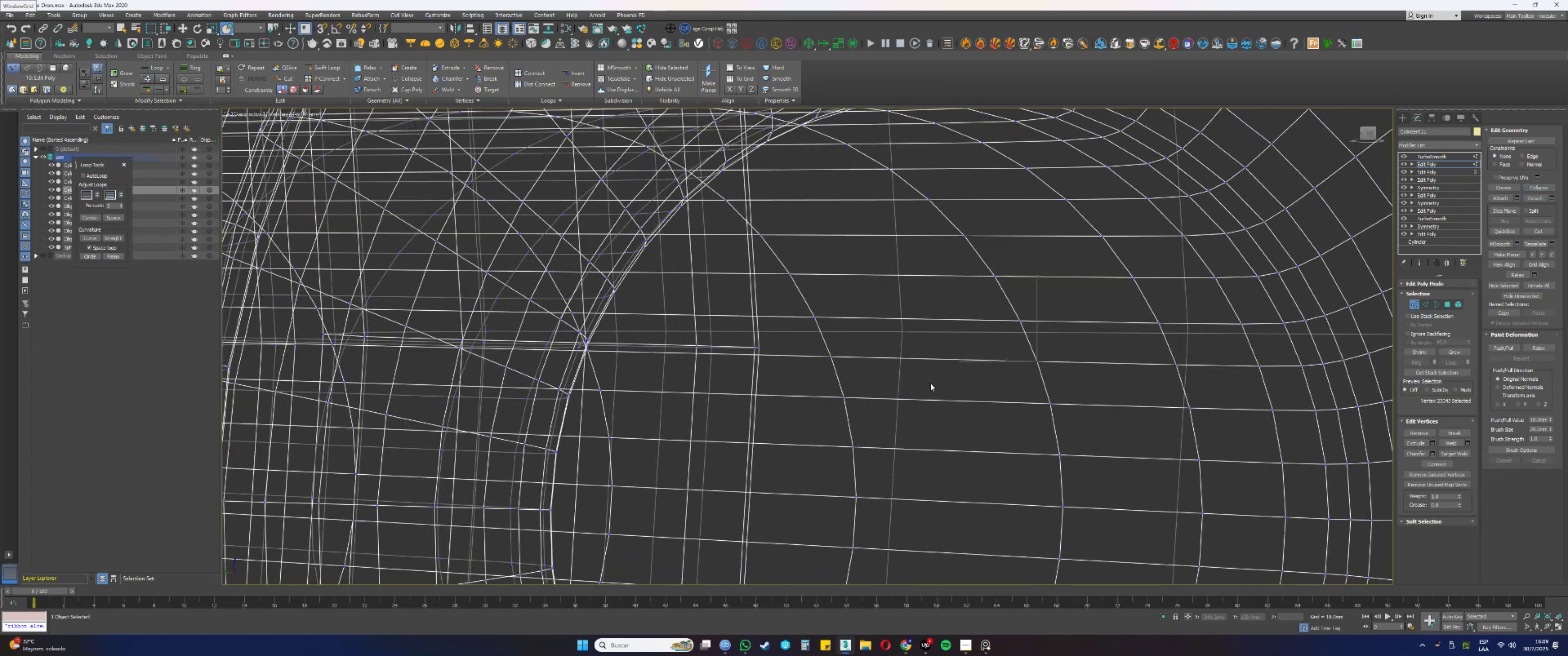 
key(Alt+AltLeft)
 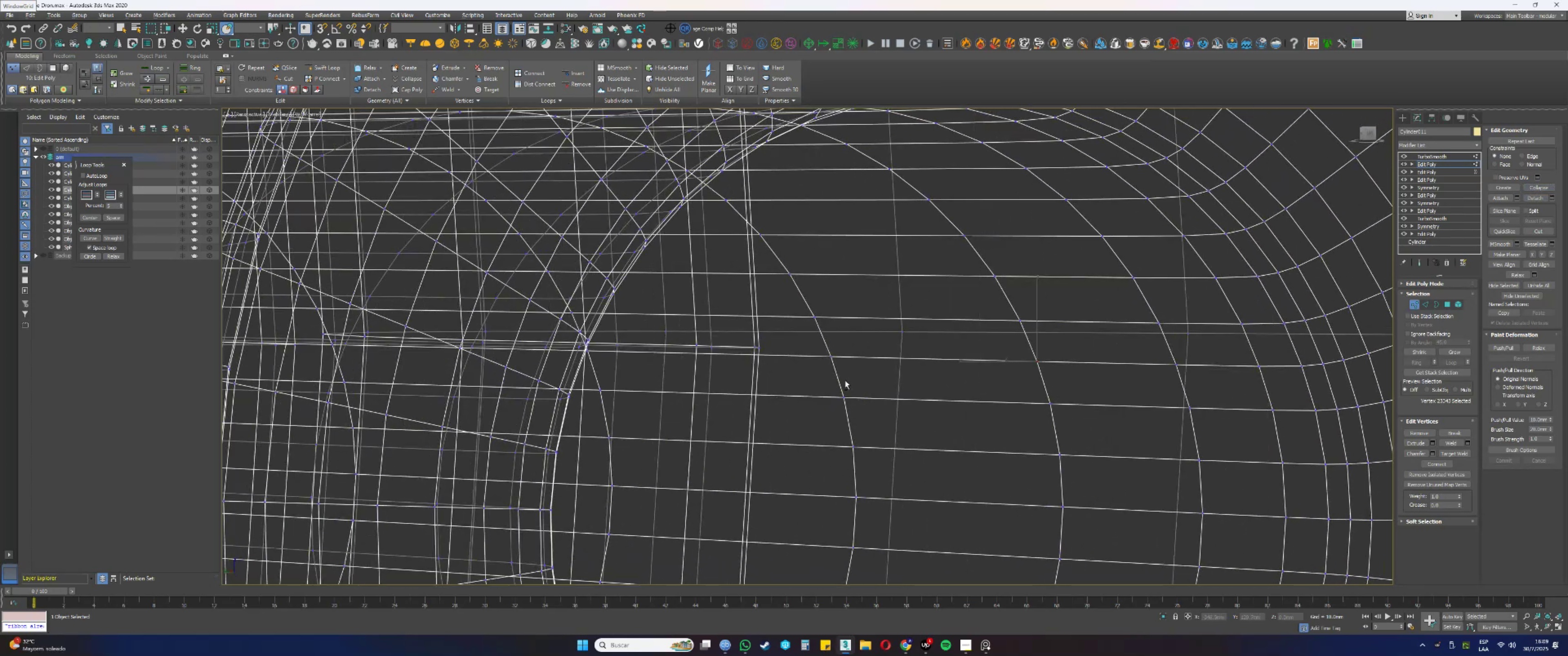 
left_click_drag(start_coordinate=[839, 374], to_coordinate=[824, 349])
 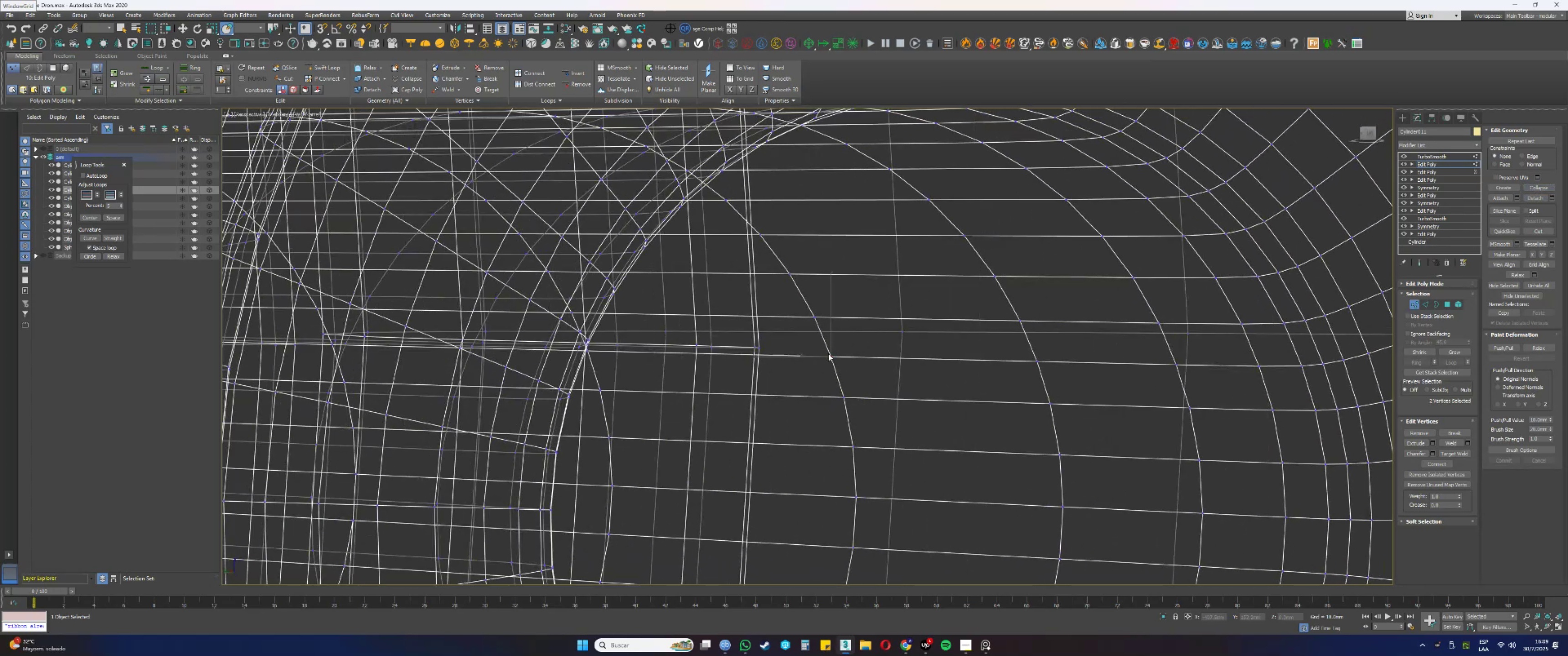 
hold_key(key=AltLeft, duration=0.37)
 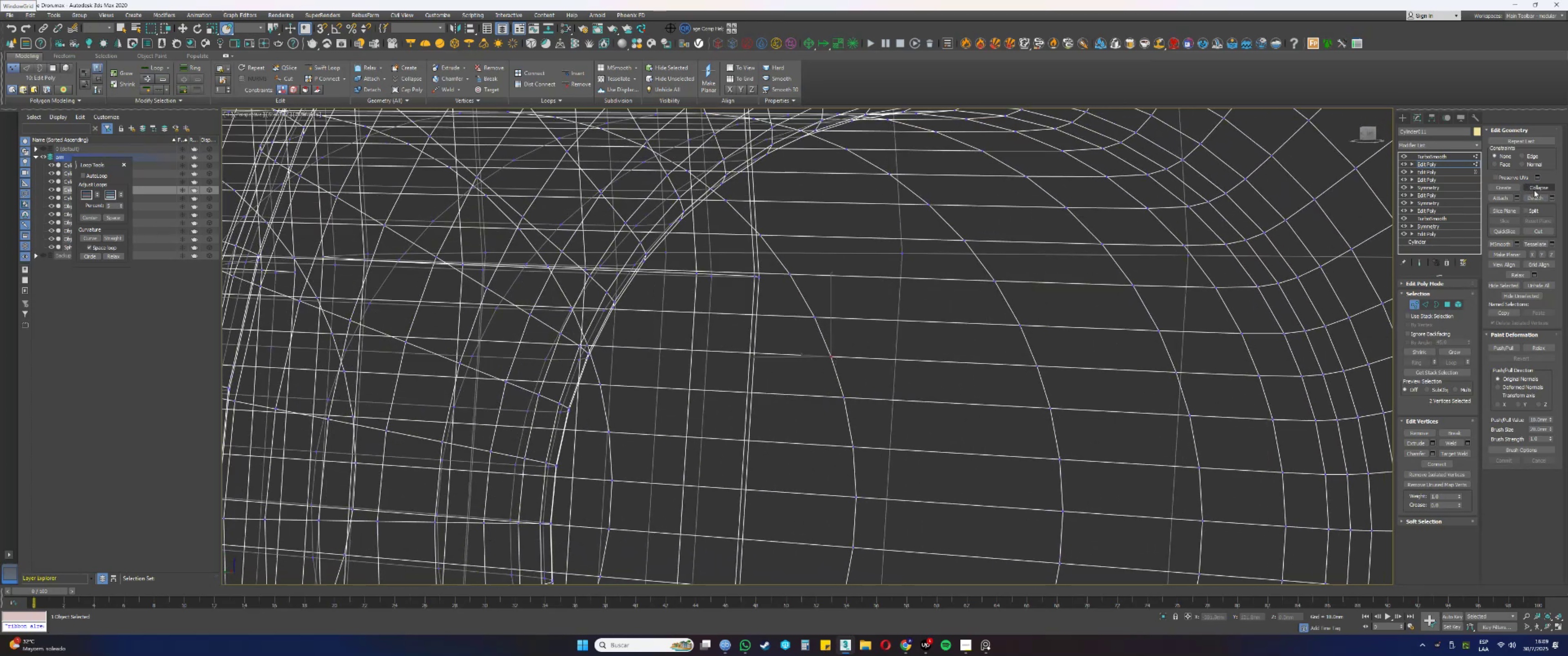 
left_click([1534, 190])
 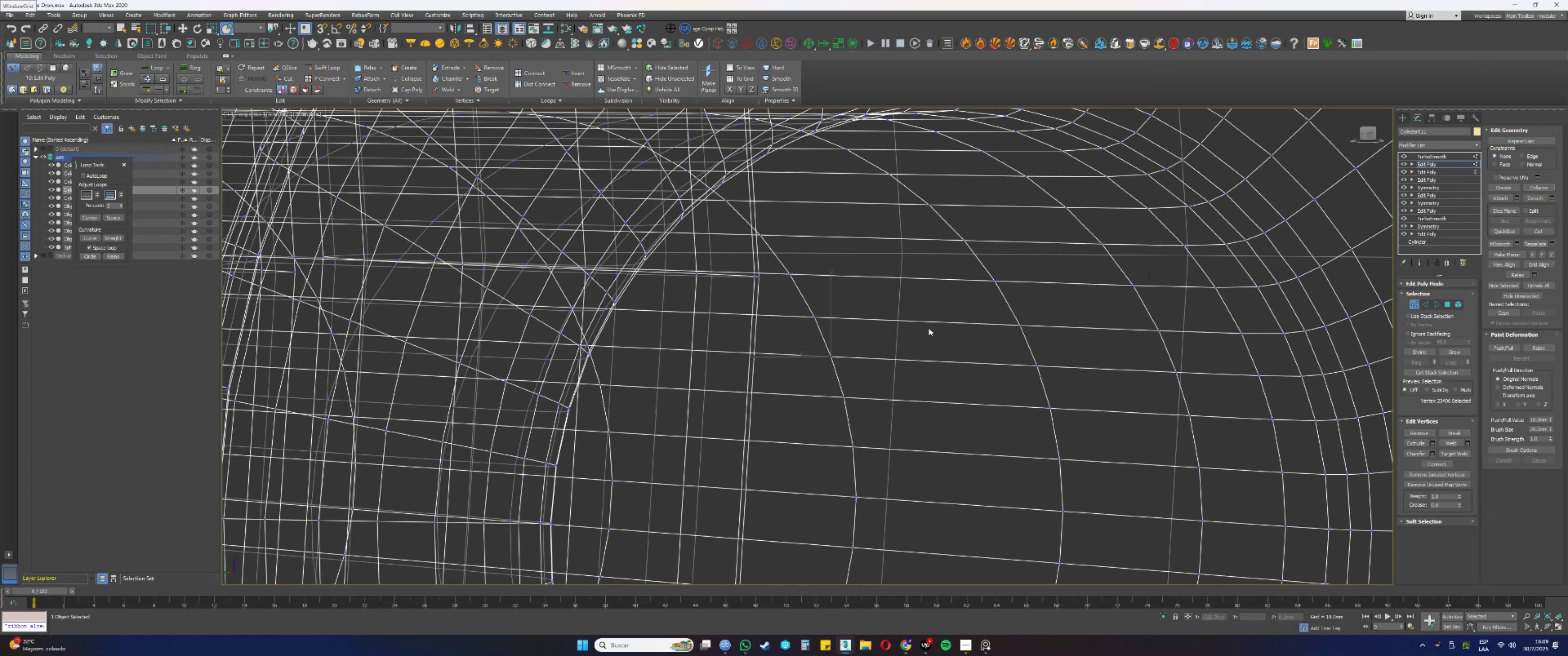 
hold_key(key=AltLeft, duration=0.48)
 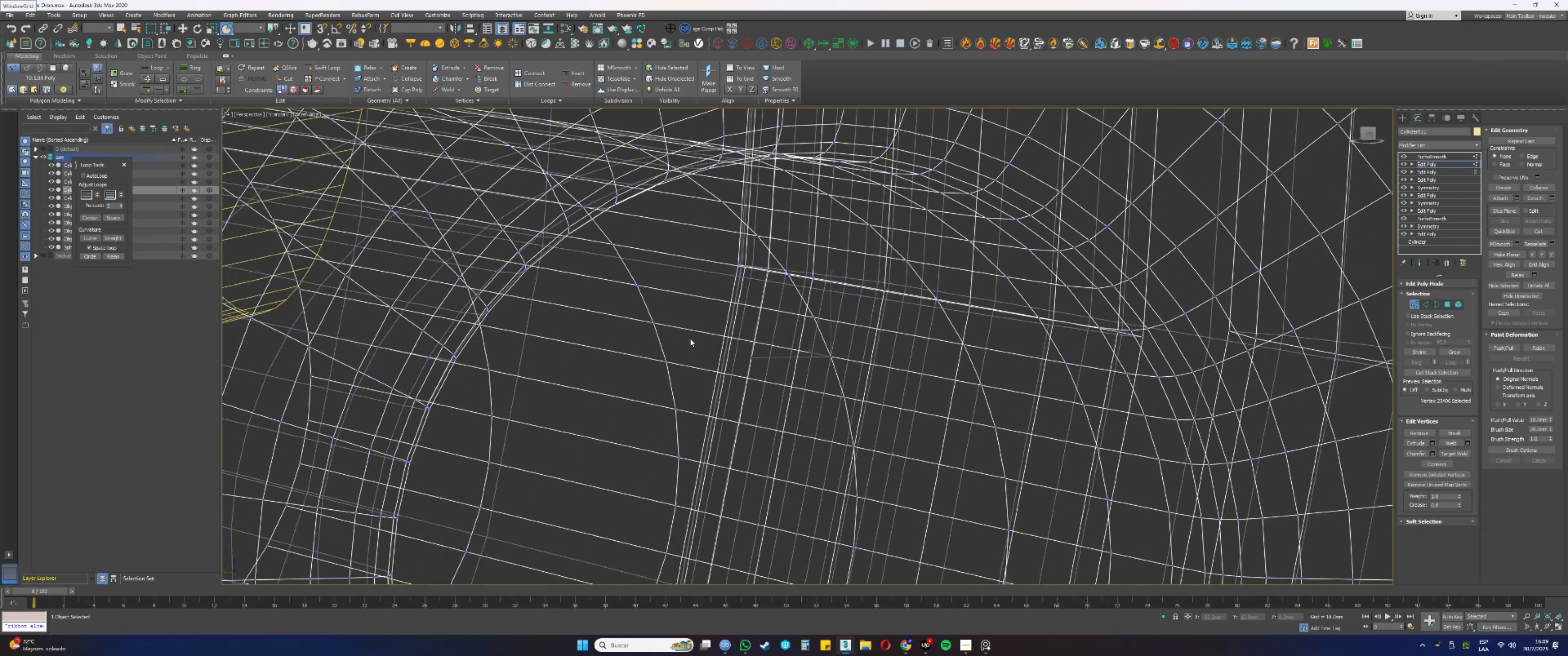 
left_click_drag(start_coordinate=[676, 335], to_coordinate=[642, 316])
 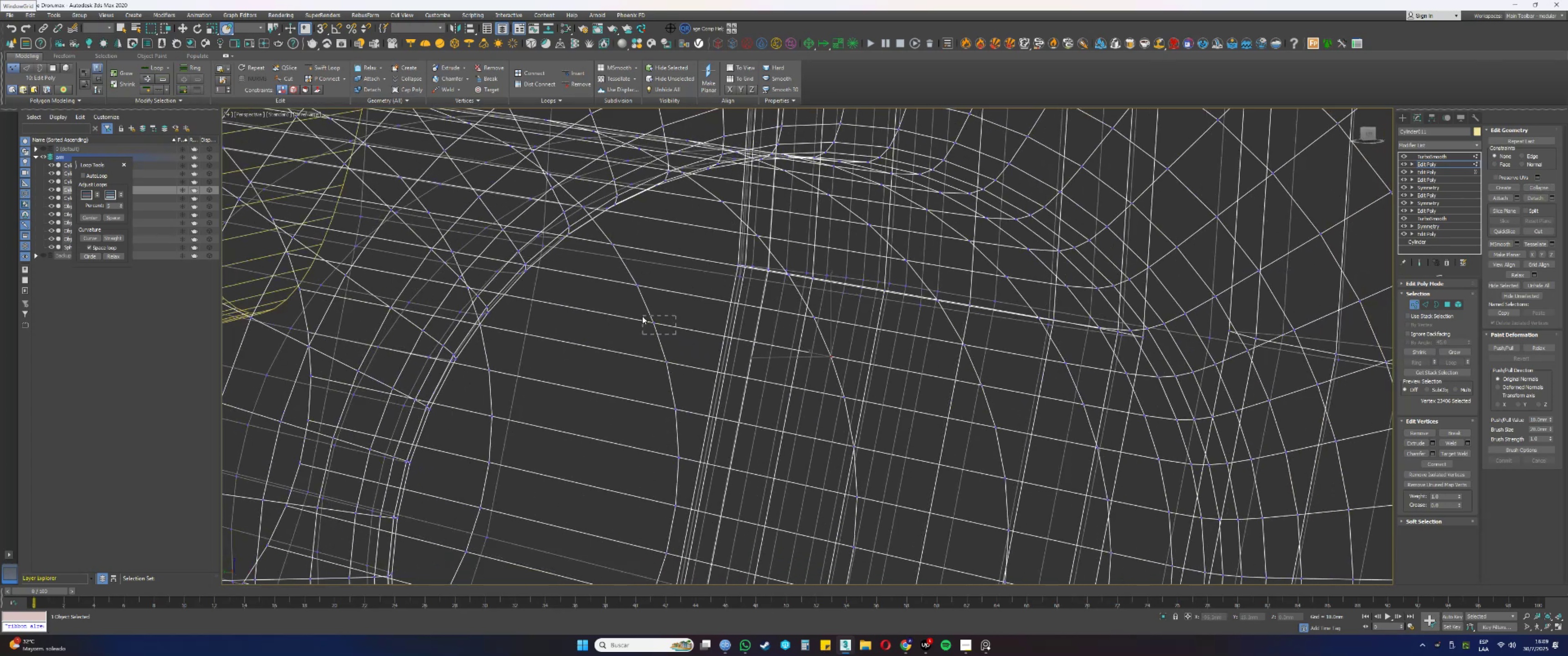 
hold_key(key=AltLeft, duration=1.53)
 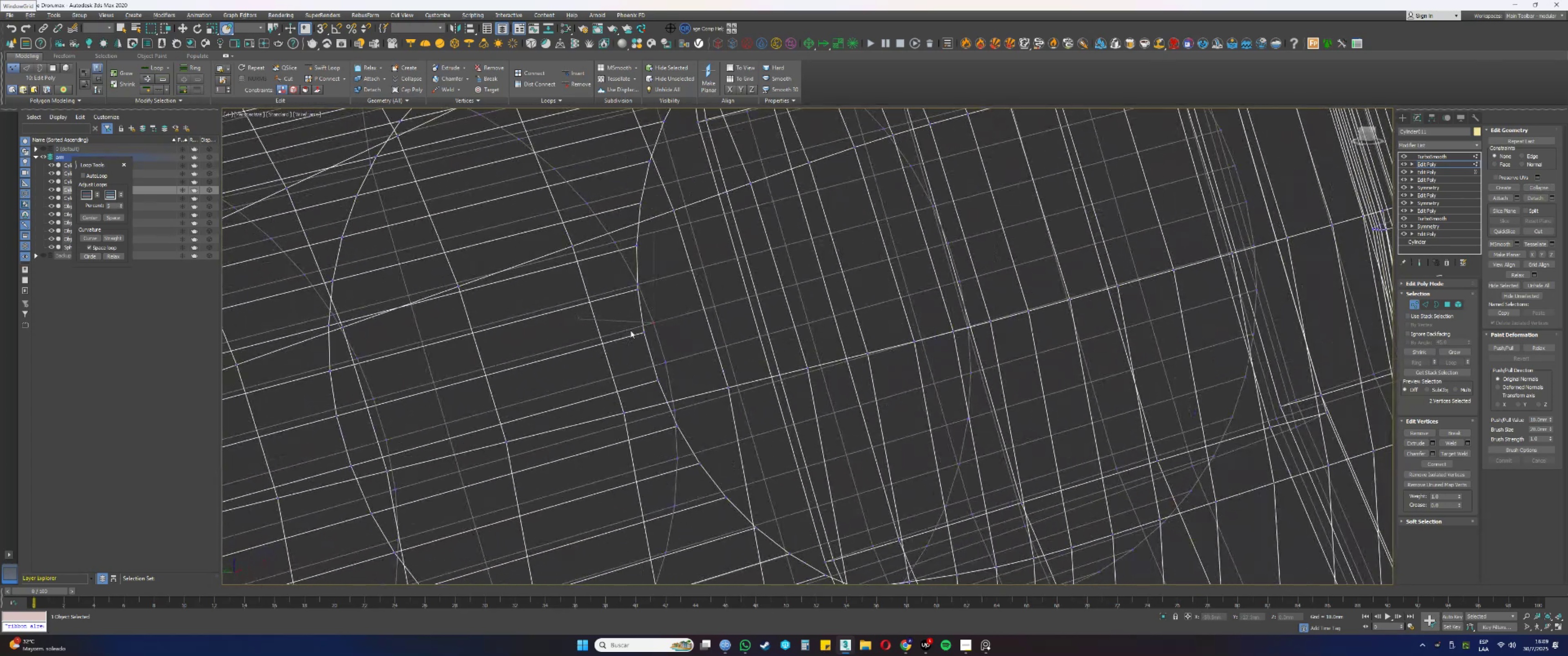 
hold_key(key=AltLeft, duration=0.4)
 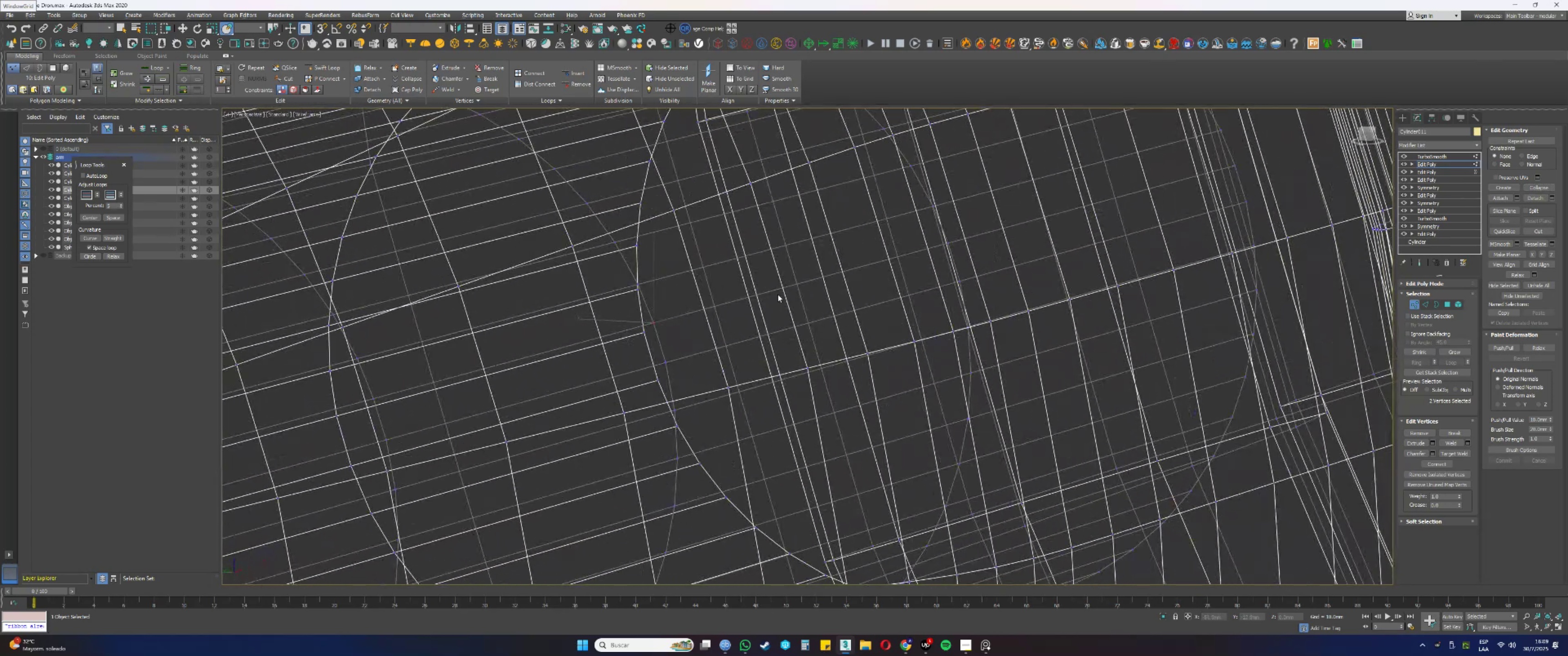 
hold_key(key=AltLeft, duration=0.38)
 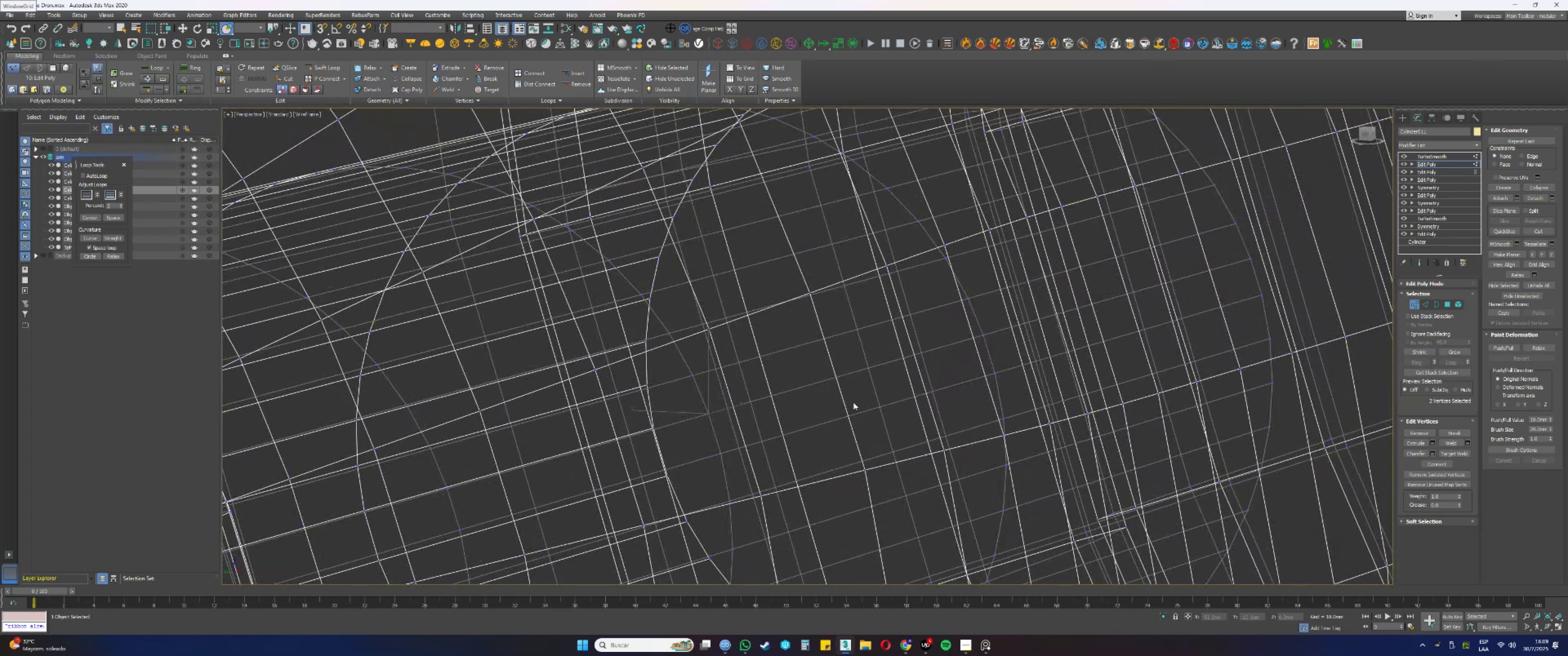 
scroll: coordinate [864, 401], scroll_direction: down, amount: 1.0
 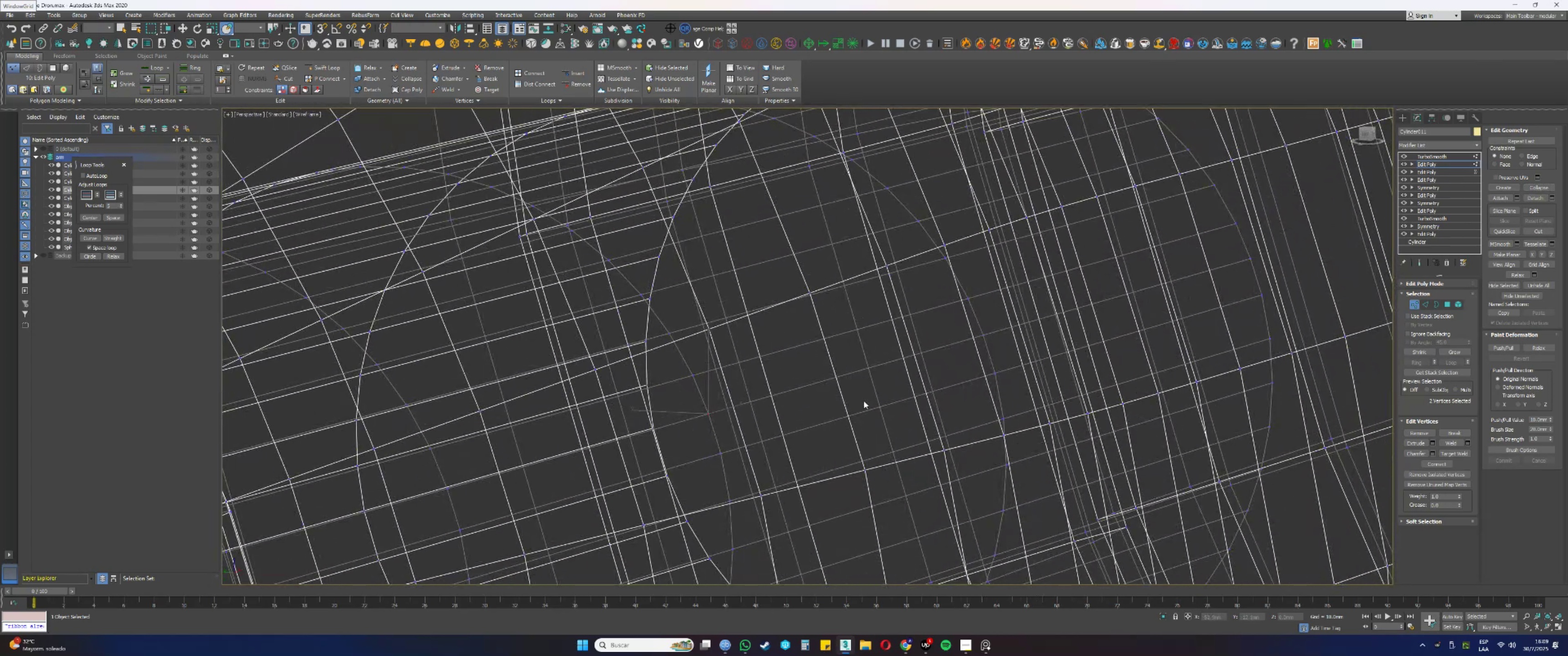 
hold_key(key=AltLeft, duration=1.52)
 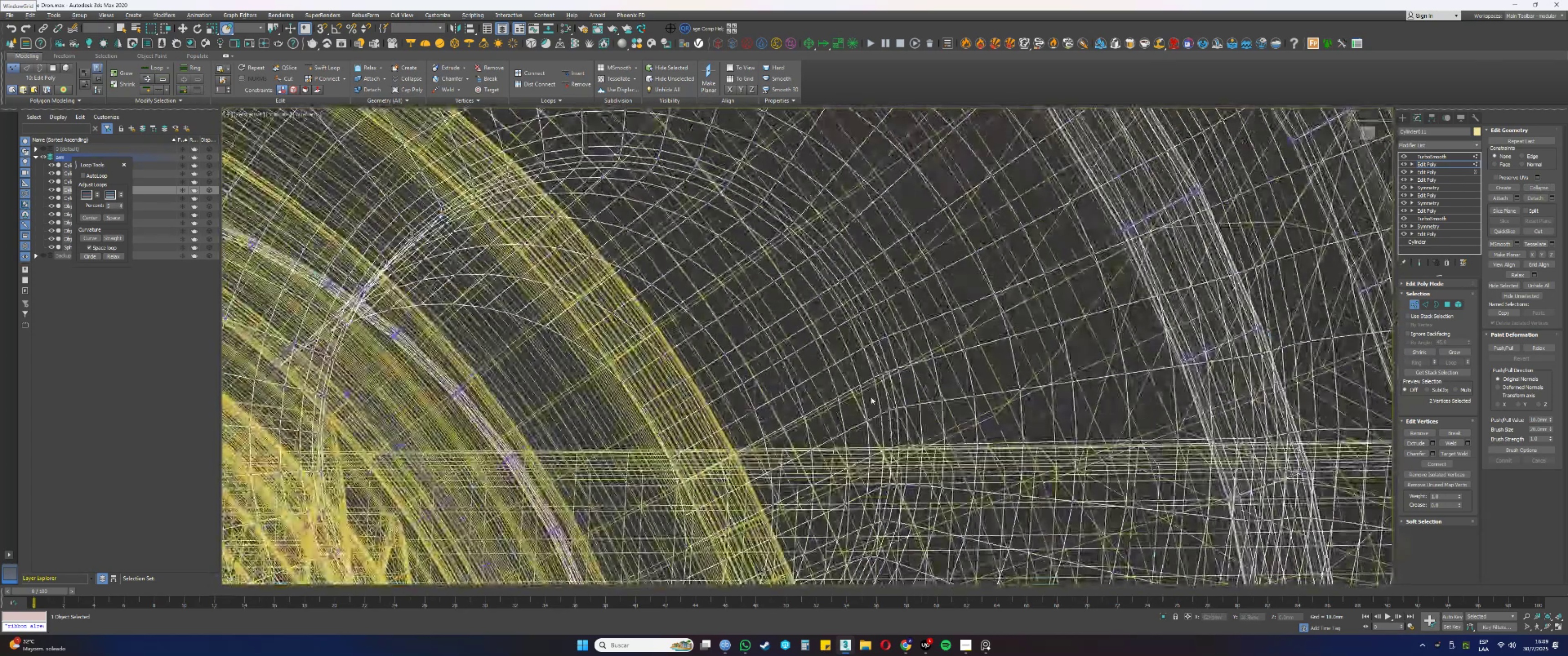 
hold_key(key=AltLeft, duration=0.37)
 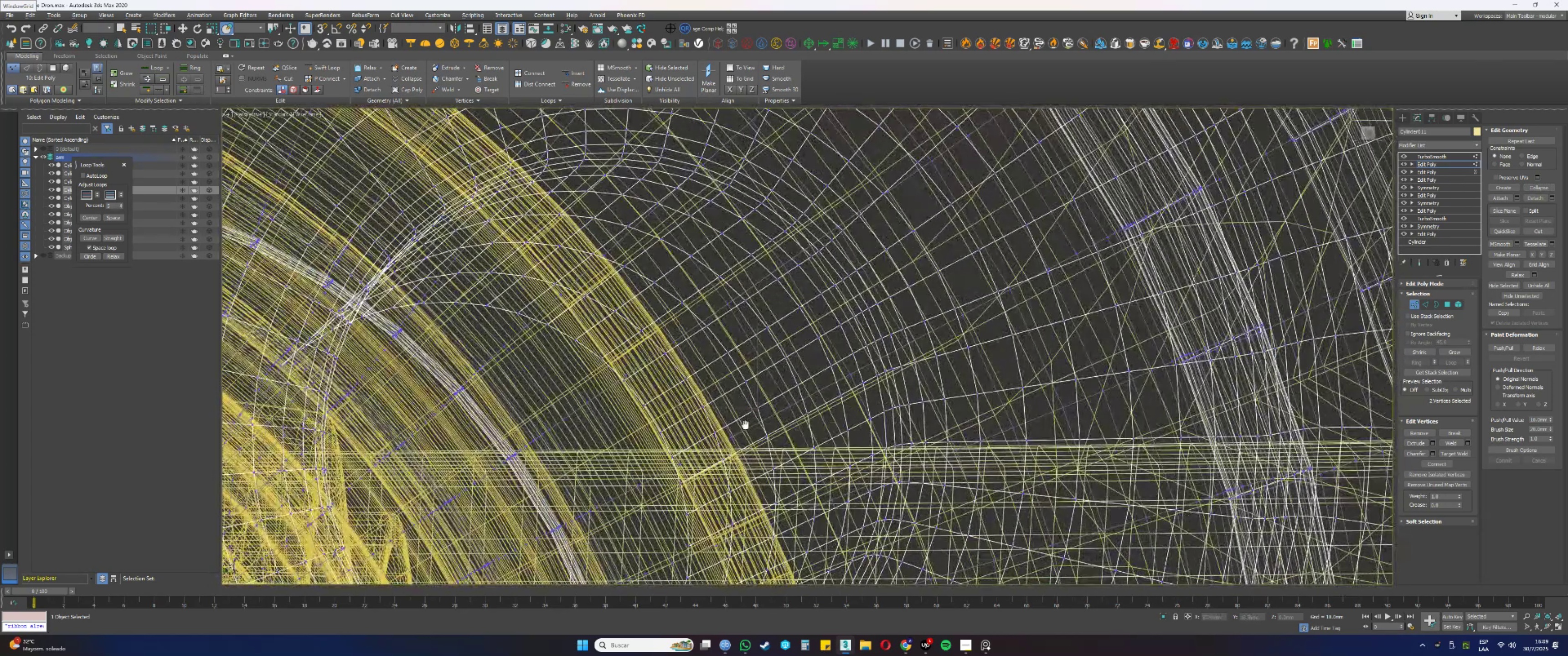 
hold_key(key=AltLeft, duration=1.52)
 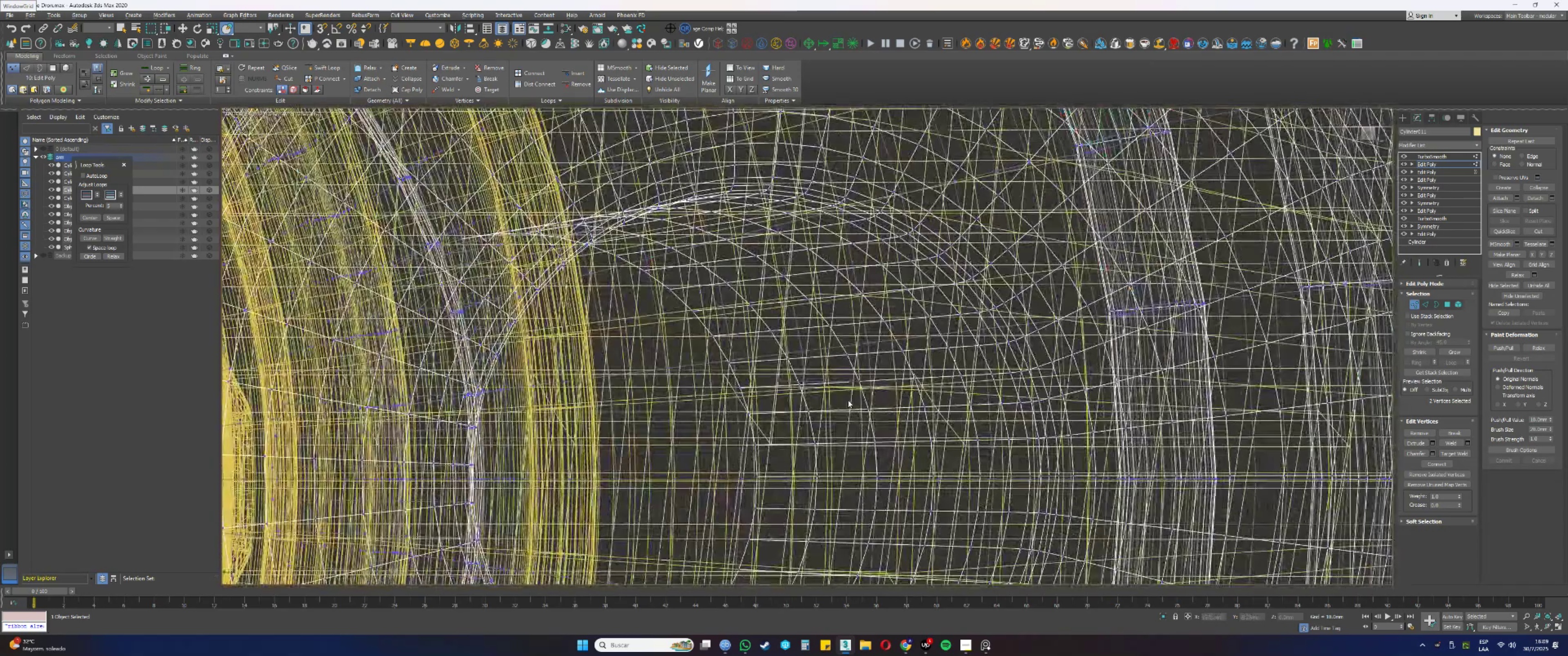 
key(F3)
 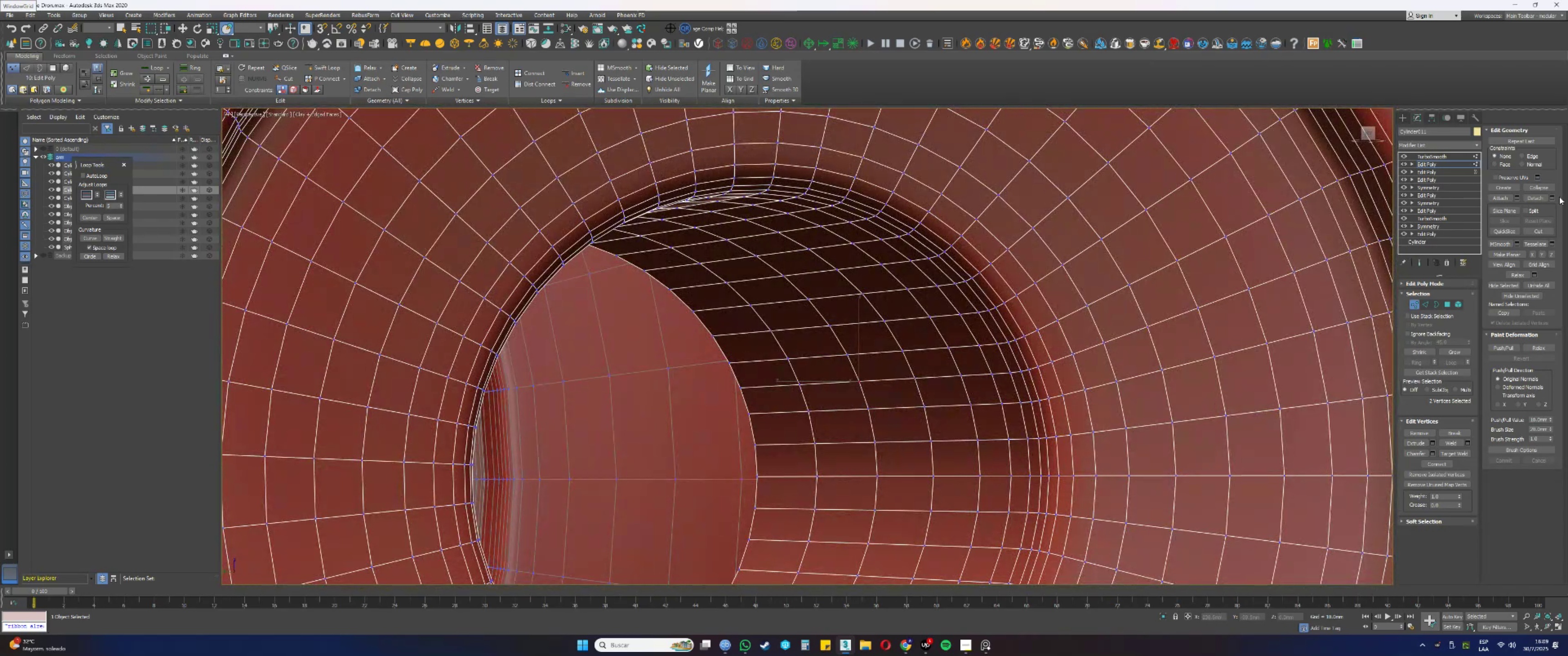 
left_click([1539, 187])
 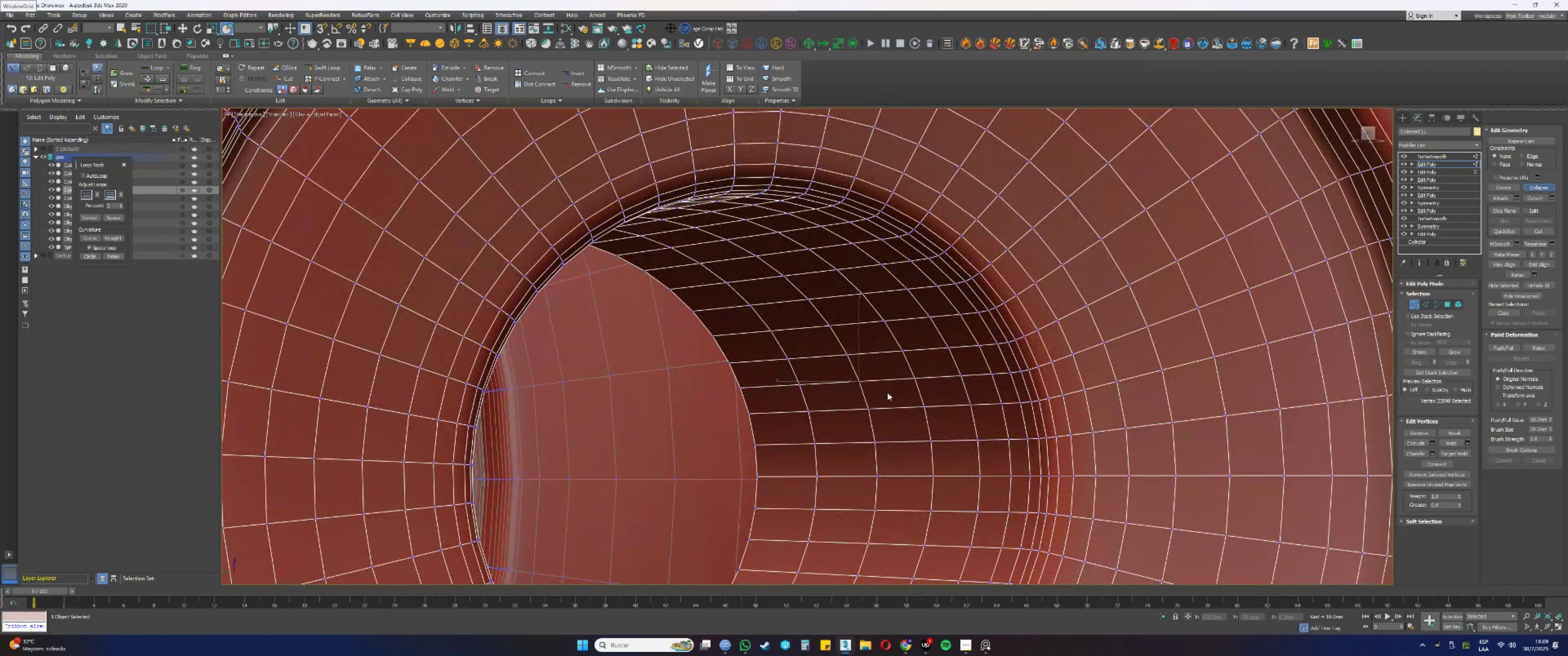 
key(F3)
 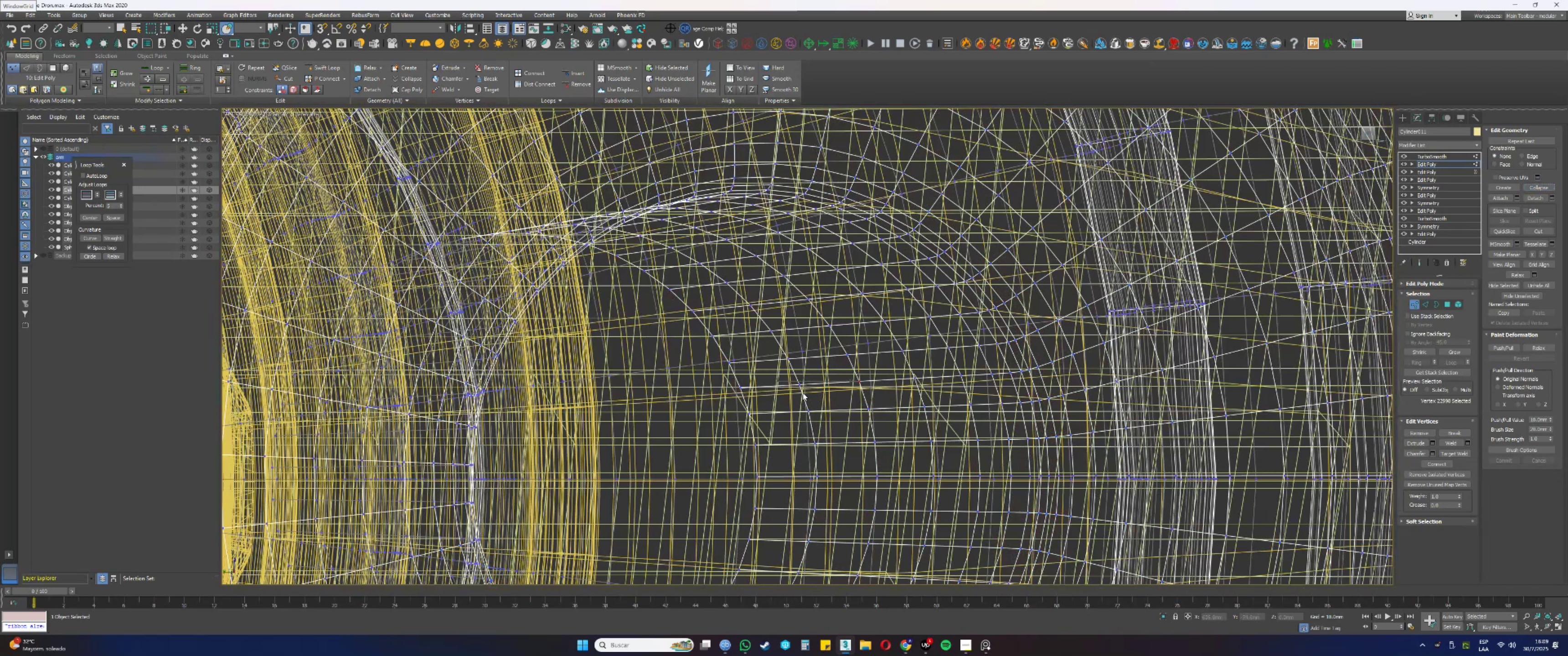 
left_click_drag(start_coordinate=[814, 392], to_coordinate=[793, 380])
 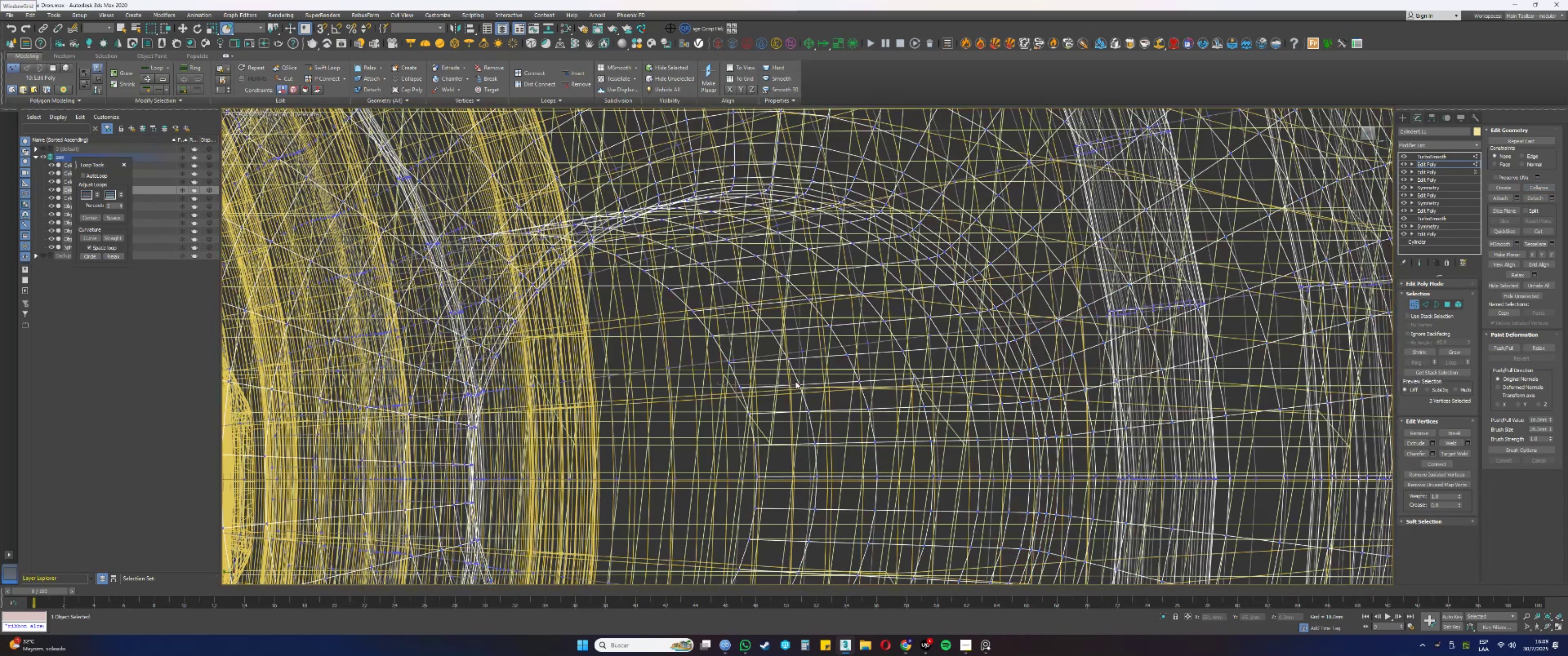 
key(F3)
 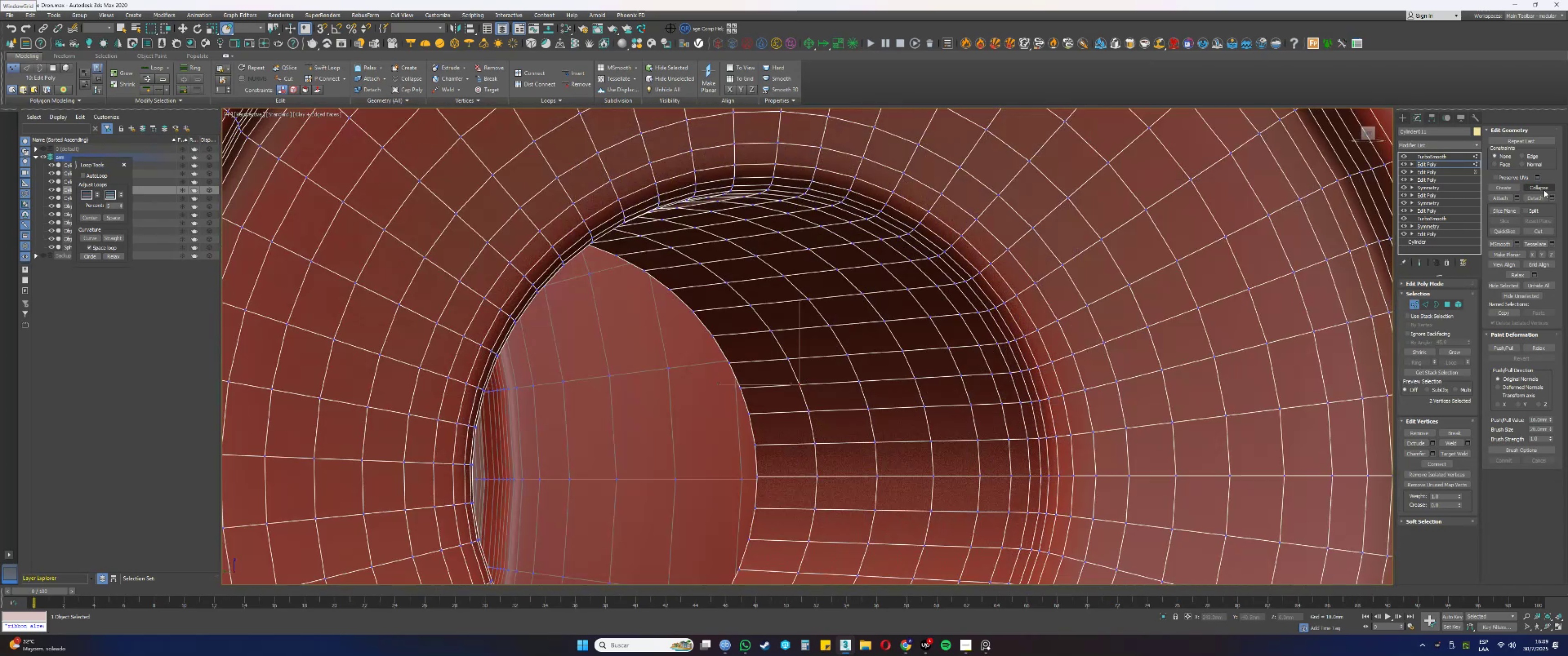 
left_click([1546, 187])
 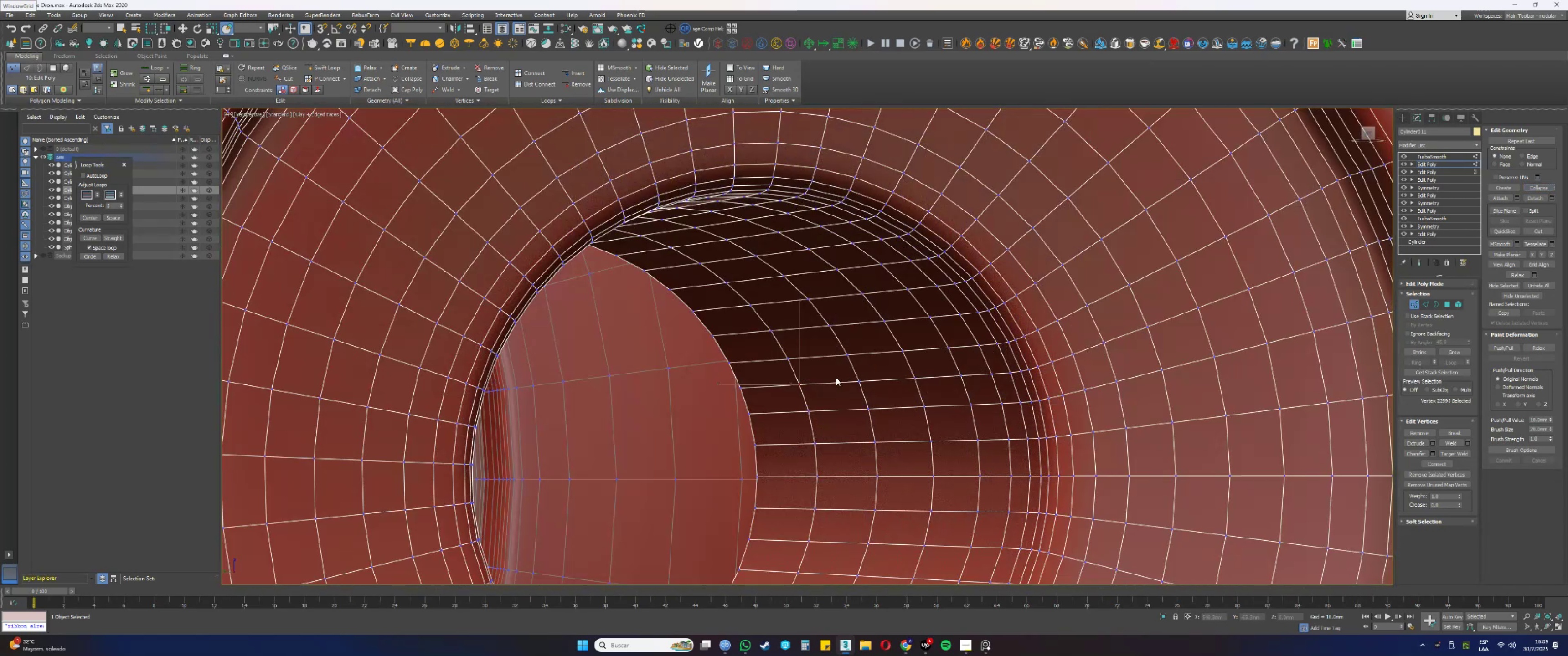 
key(F3)
 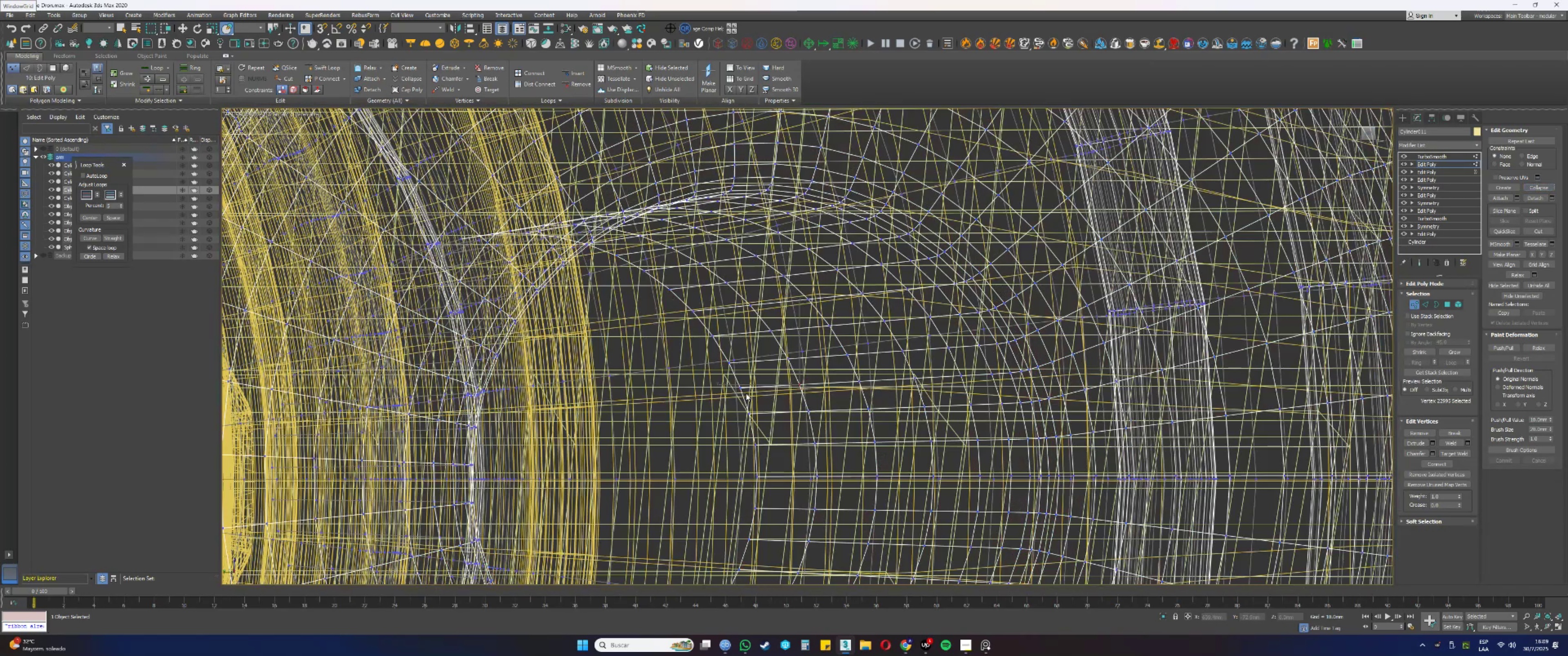 
left_click_drag(start_coordinate=[746, 394], to_coordinate=[731, 383])
 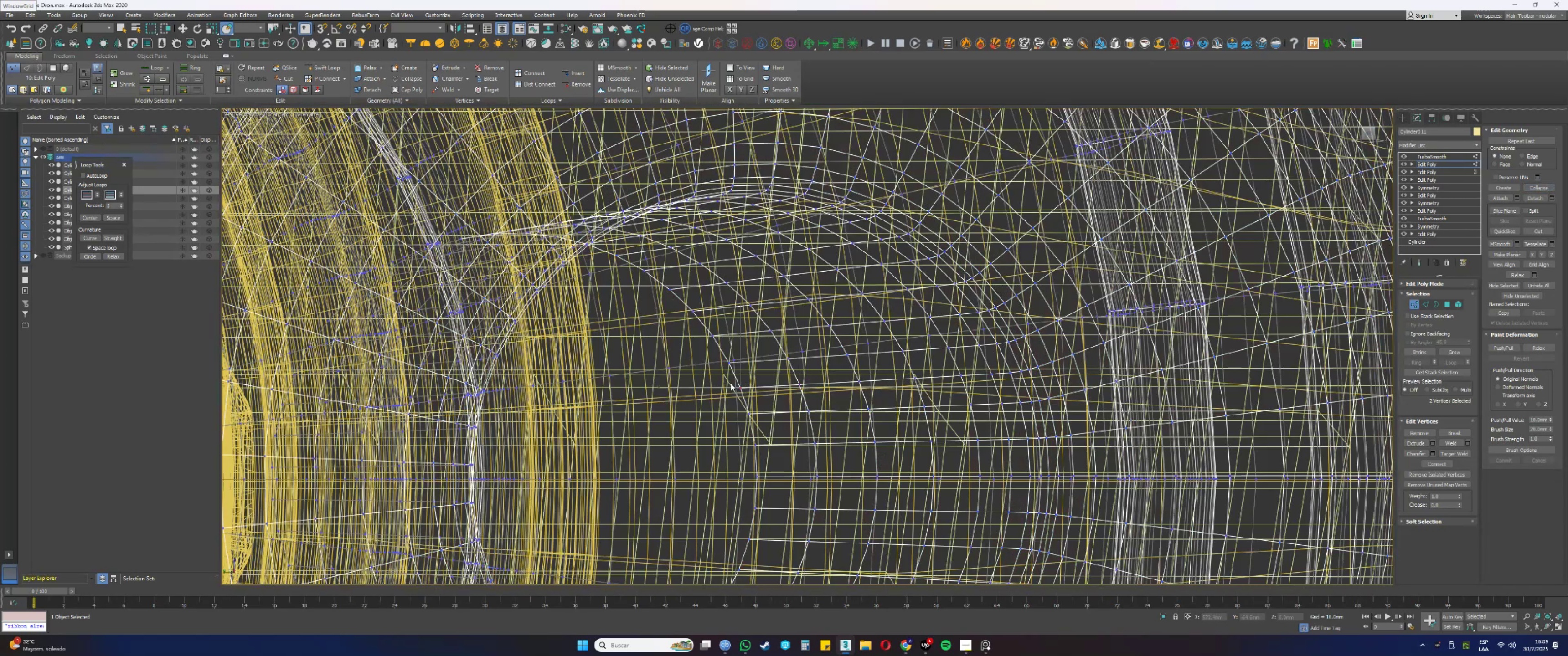 
key(F3)
 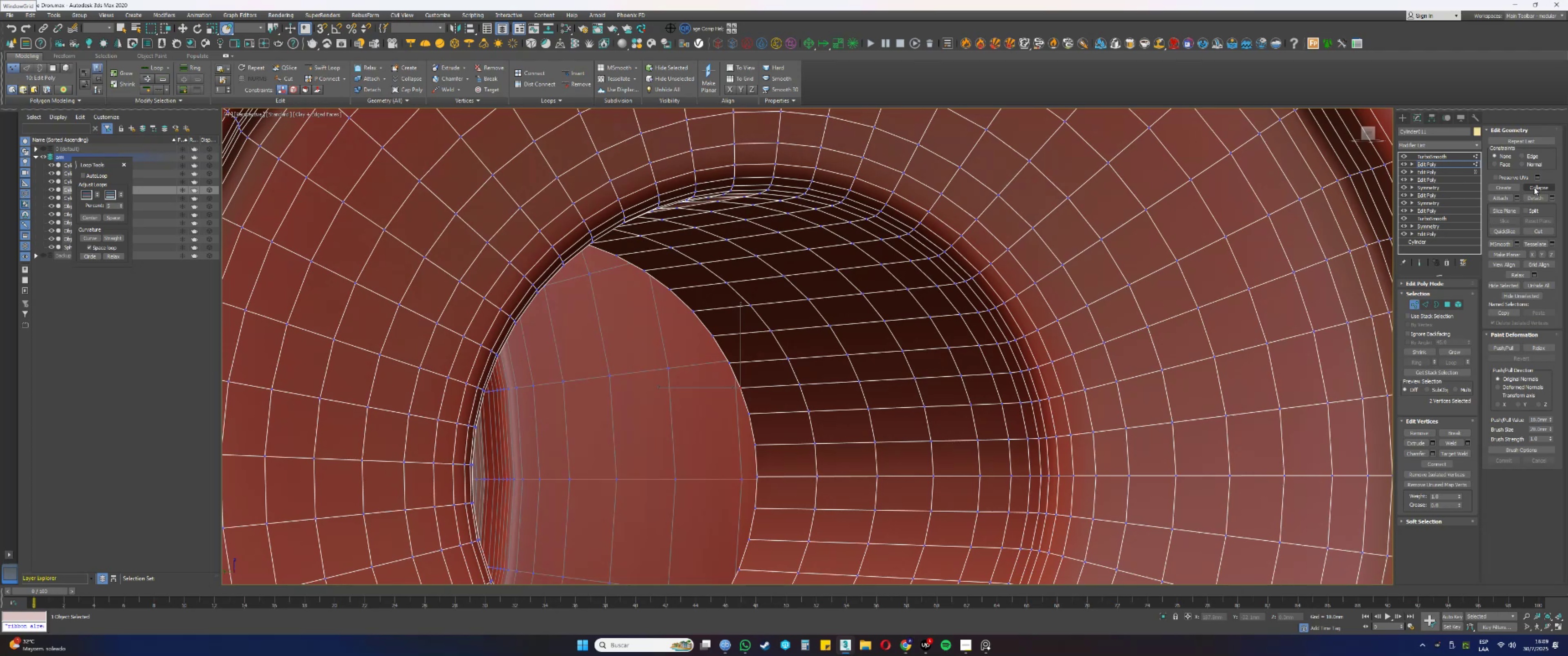 
scroll: coordinate [850, 390], scroll_direction: down, amount: 1.0
 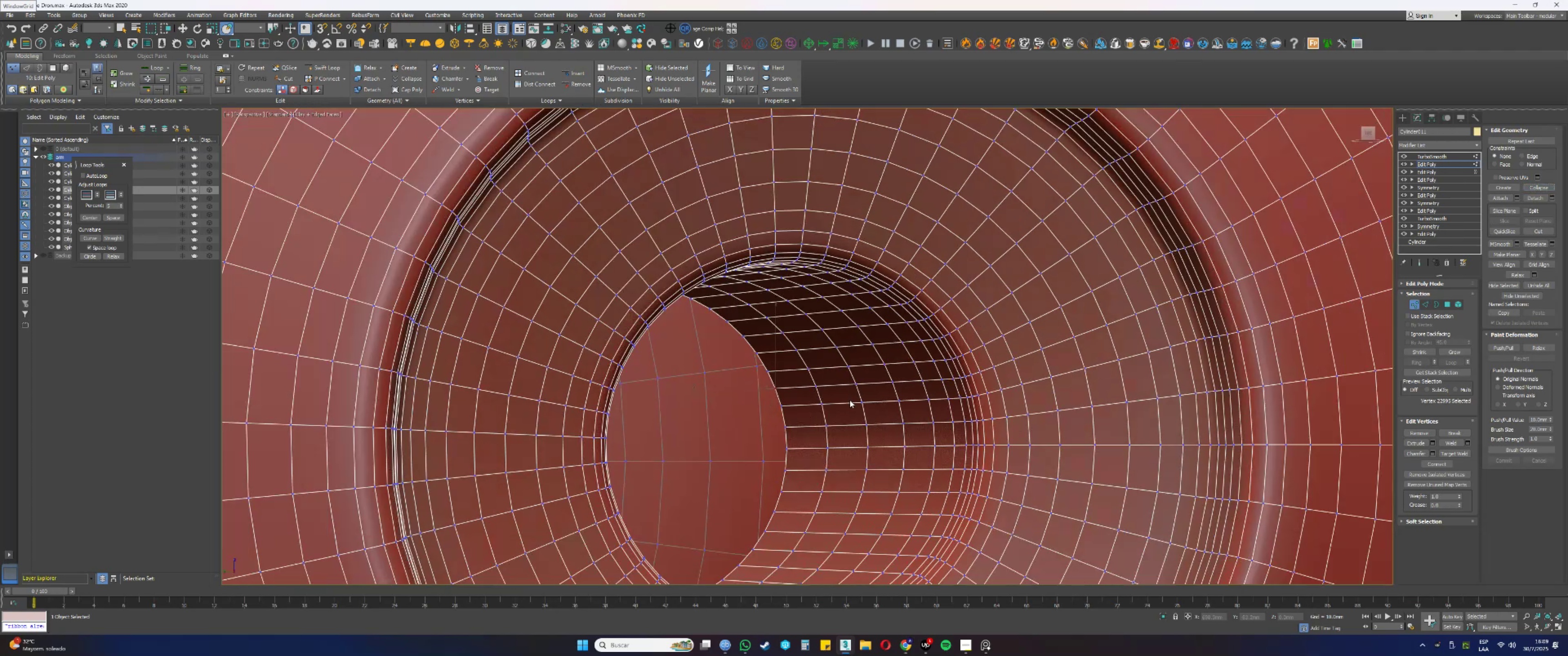 
hold_key(key=AltLeft, duration=0.6)
 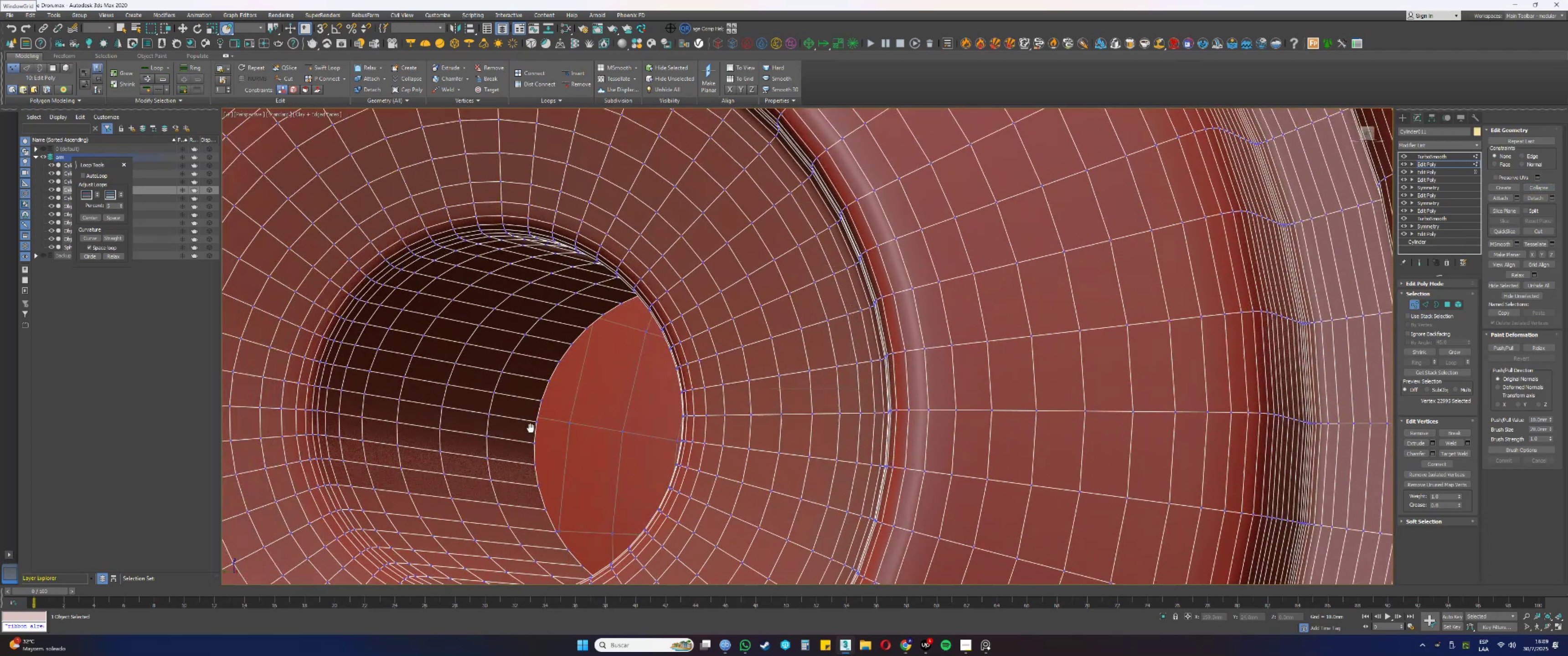 
key(3)
 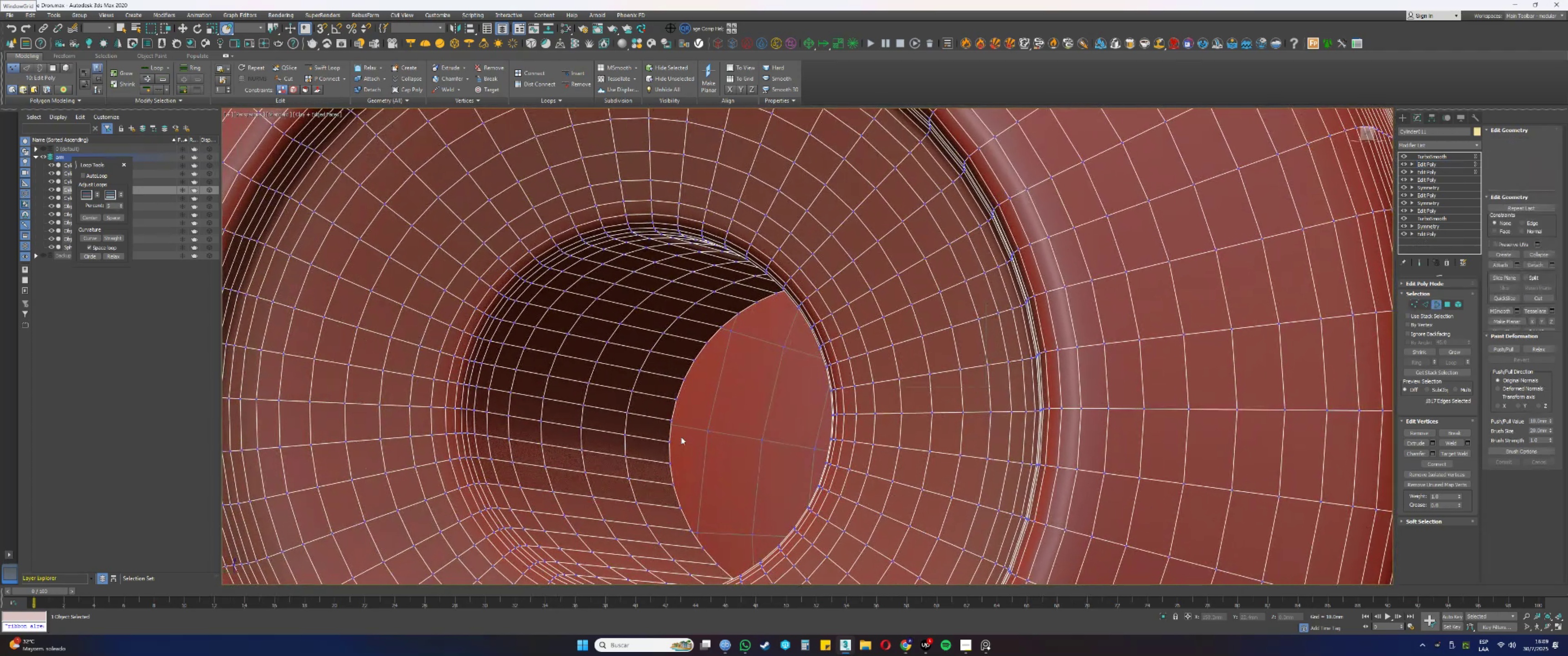 
left_click_drag(start_coordinate=[687, 439], to_coordinate=[622, 395])
 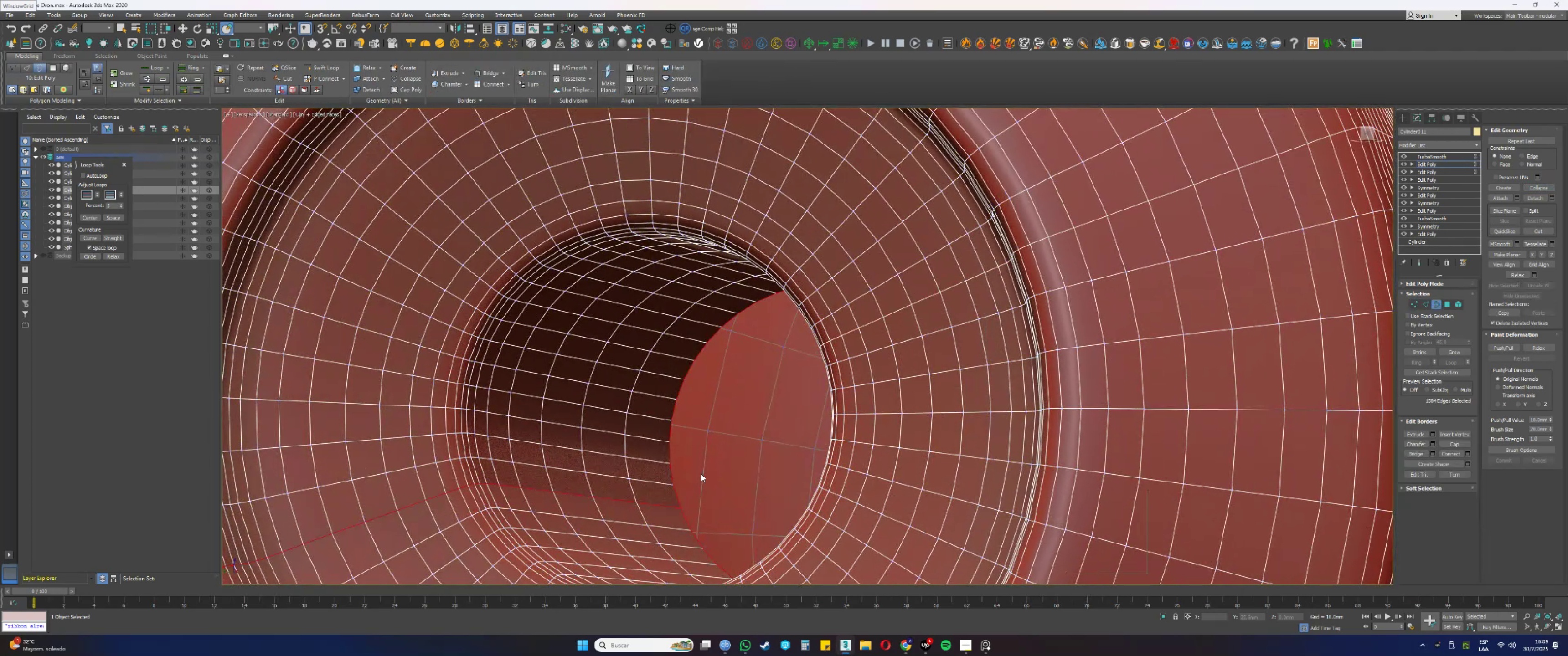 
left_click_drag(start_coordinate=[722, 515], to_coordinate=[654, 454])
 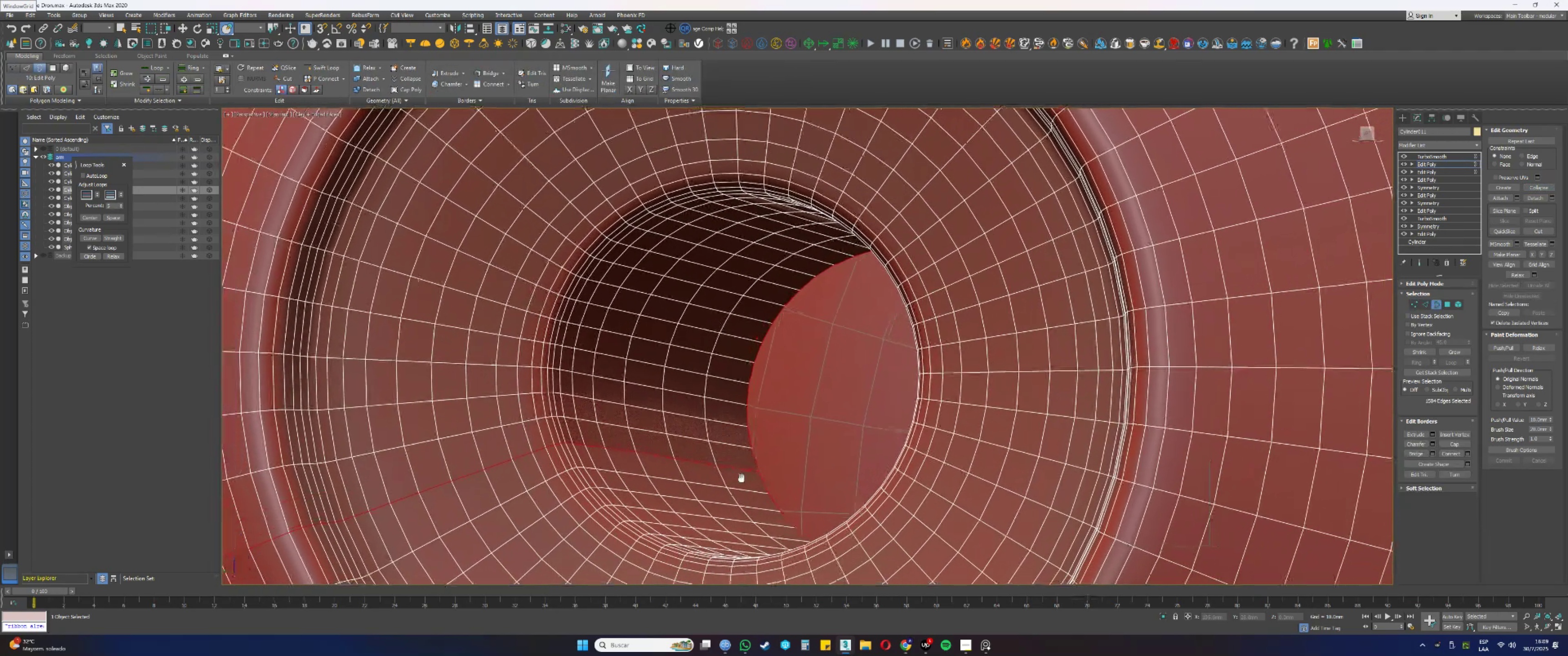 
left_click_drag(start_coordinate=[769, 425], to_coordinate=[1231, 604])
 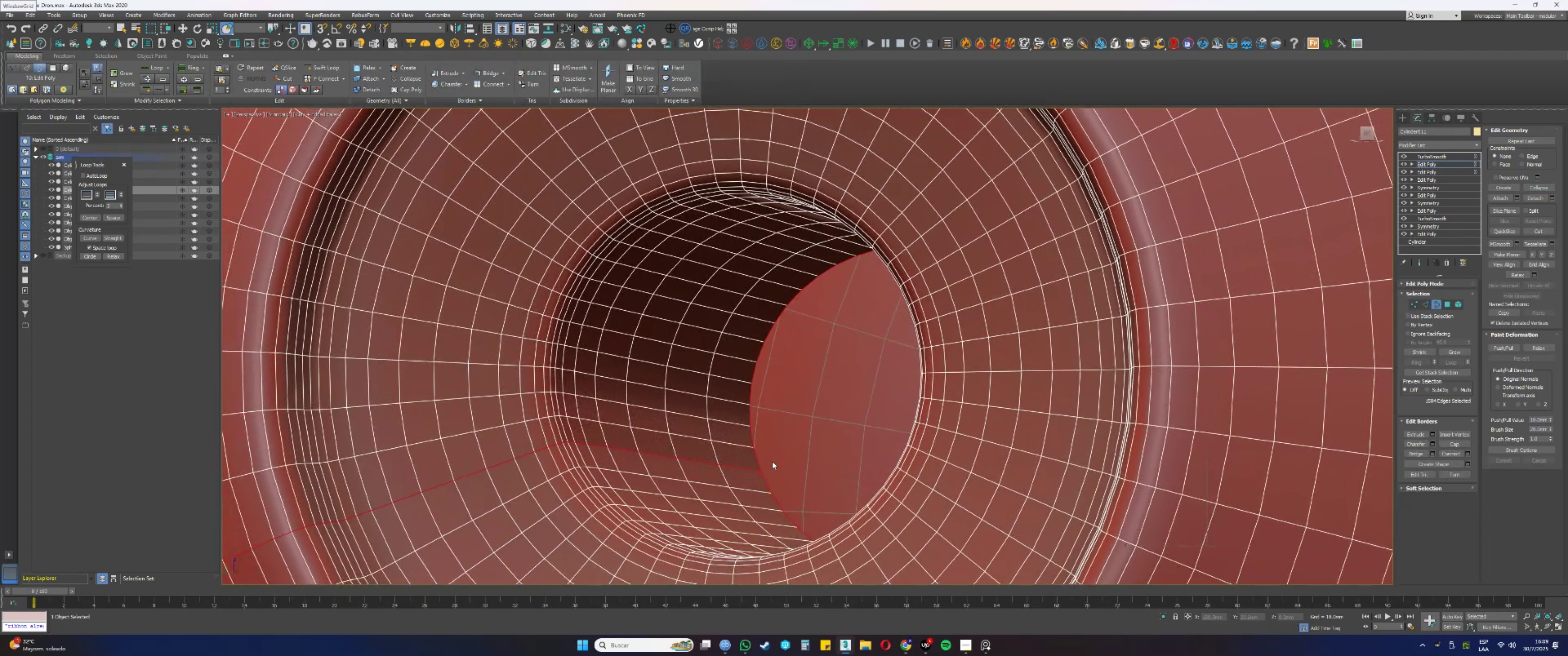 
key(1)
 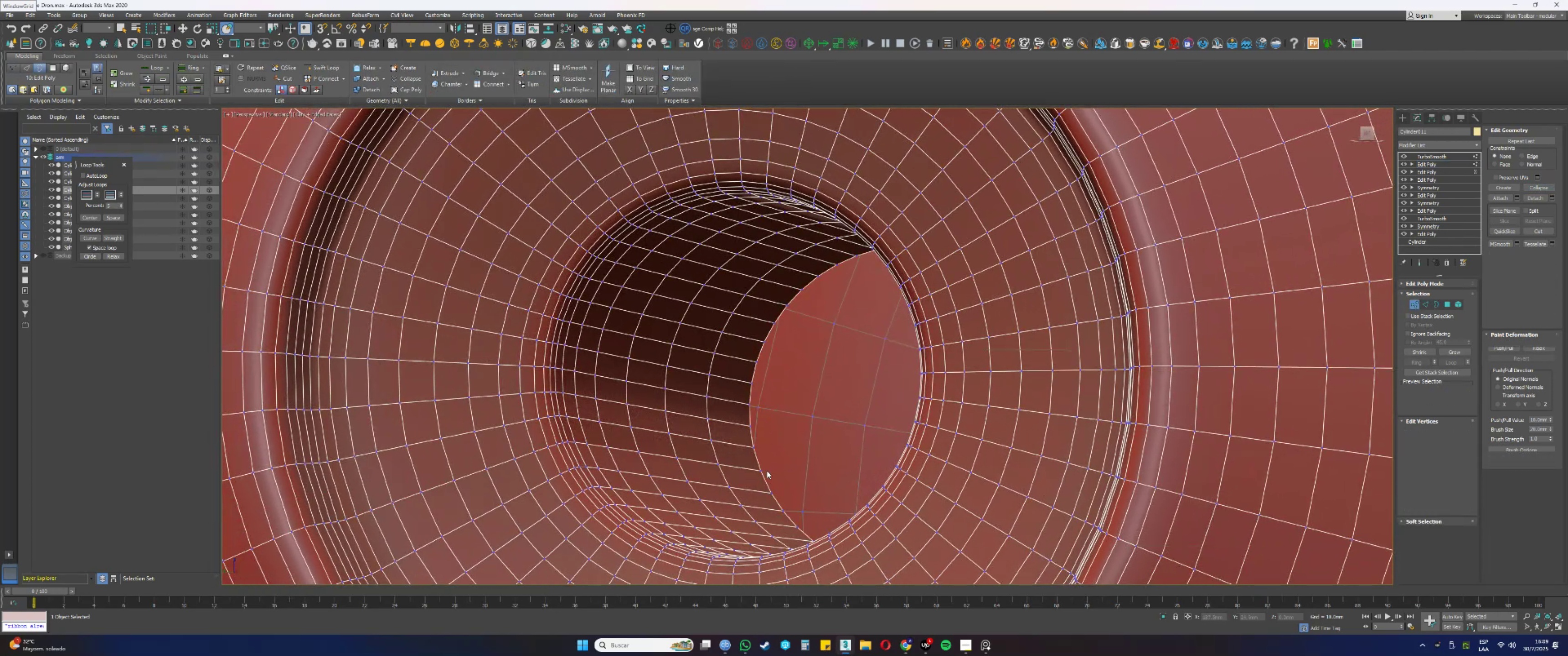 
left_click_drag(start_coordinate=[768, 474], to_coordinate=[753, 466])
 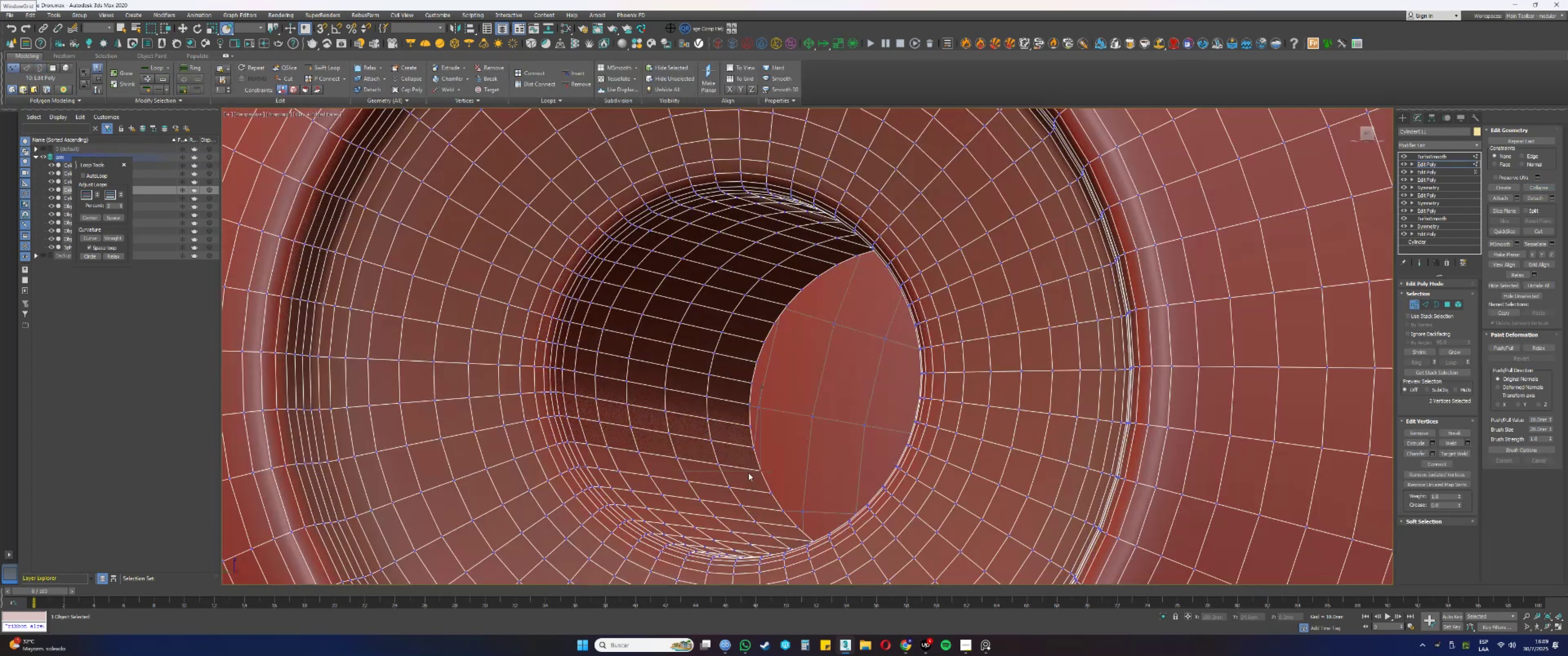 
key(F3)
 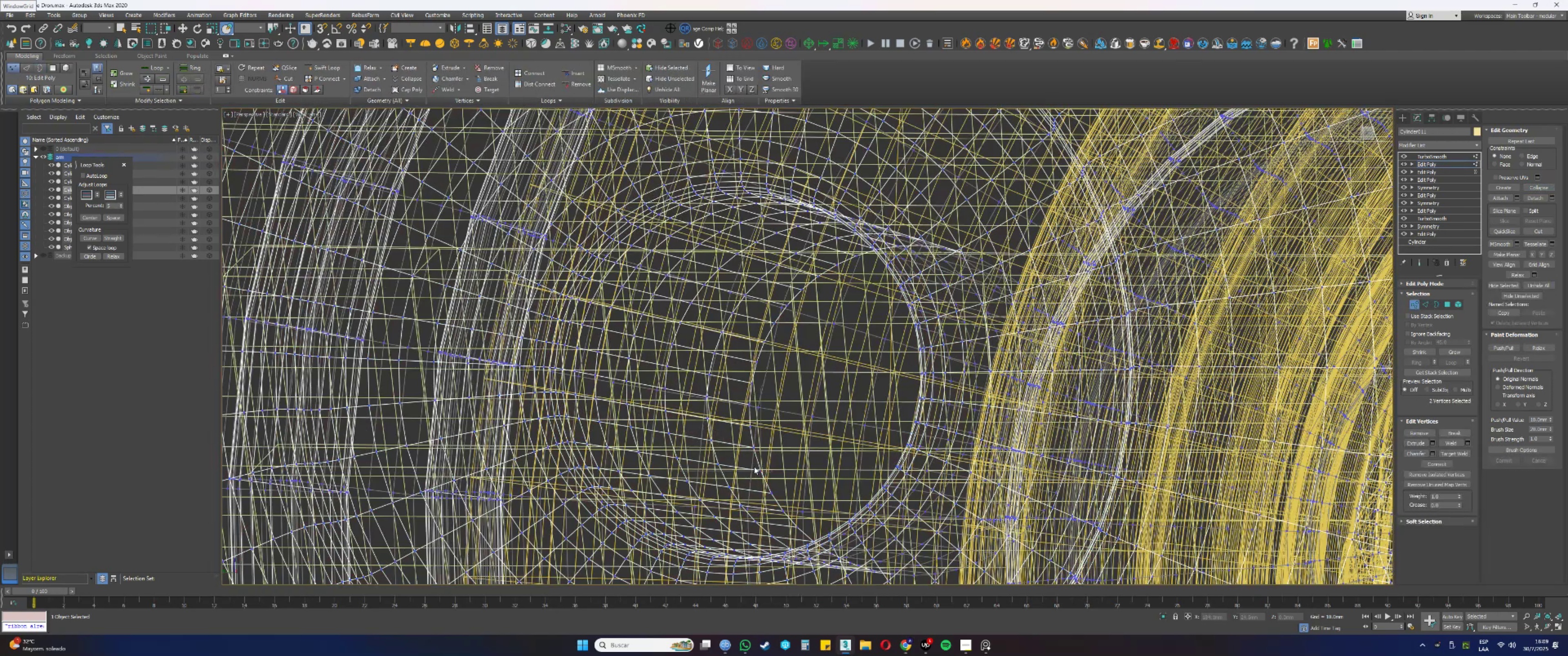 
key(F3)
 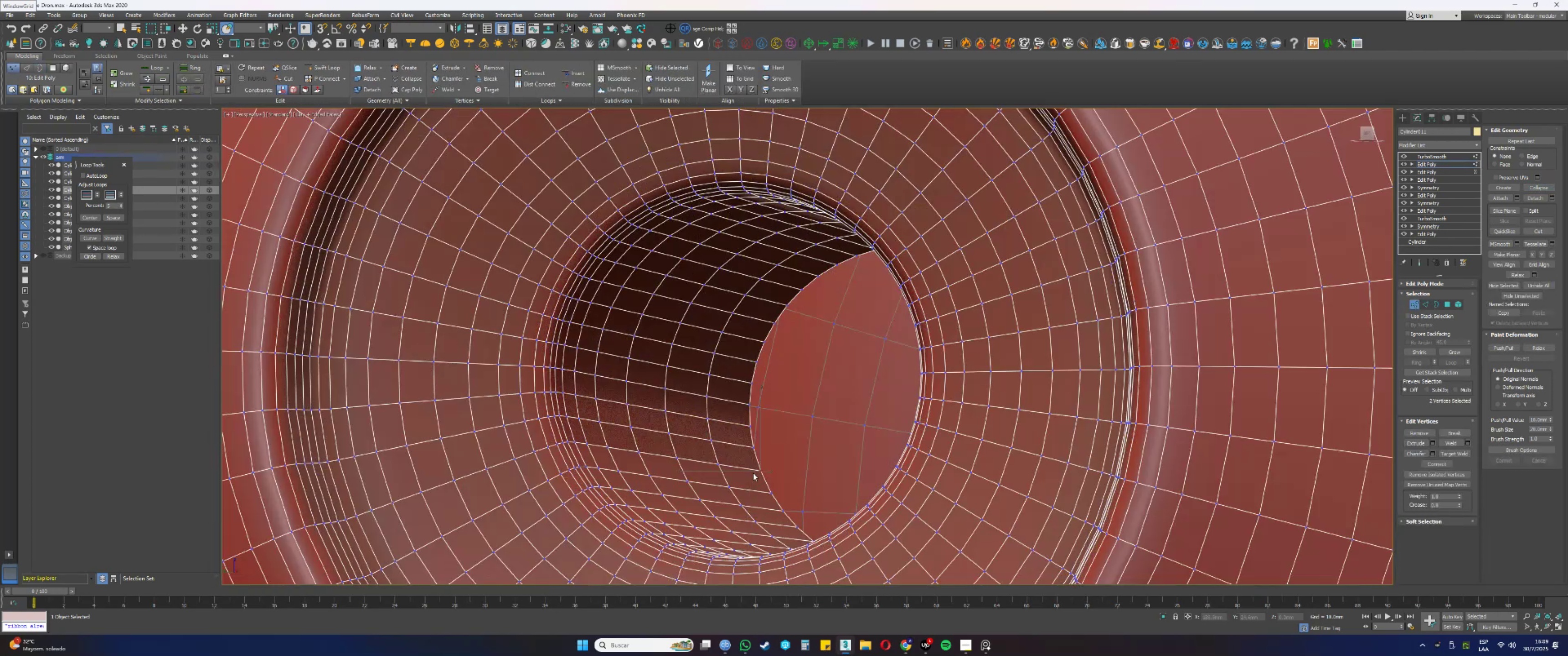 
hold_key(key=AltLeft, duration=0.4)
 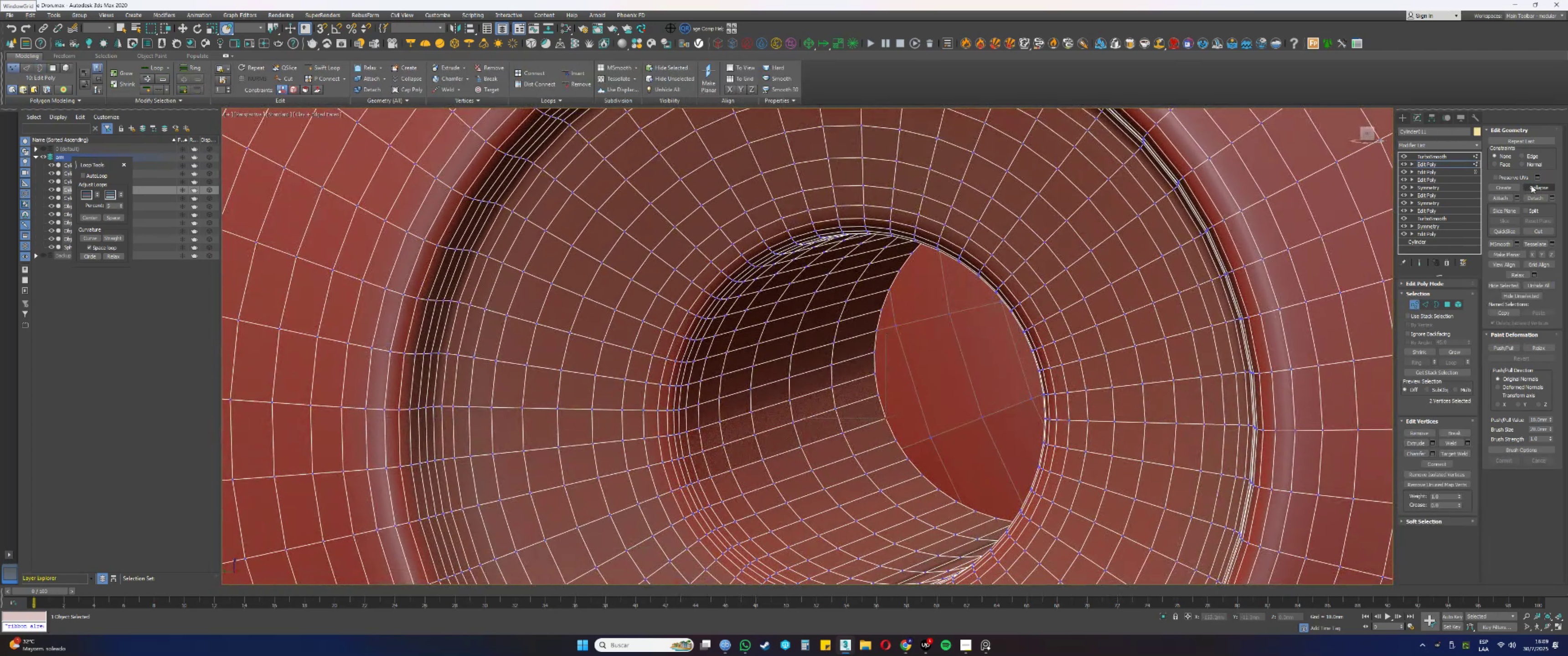 
left_click([1532, 185])
 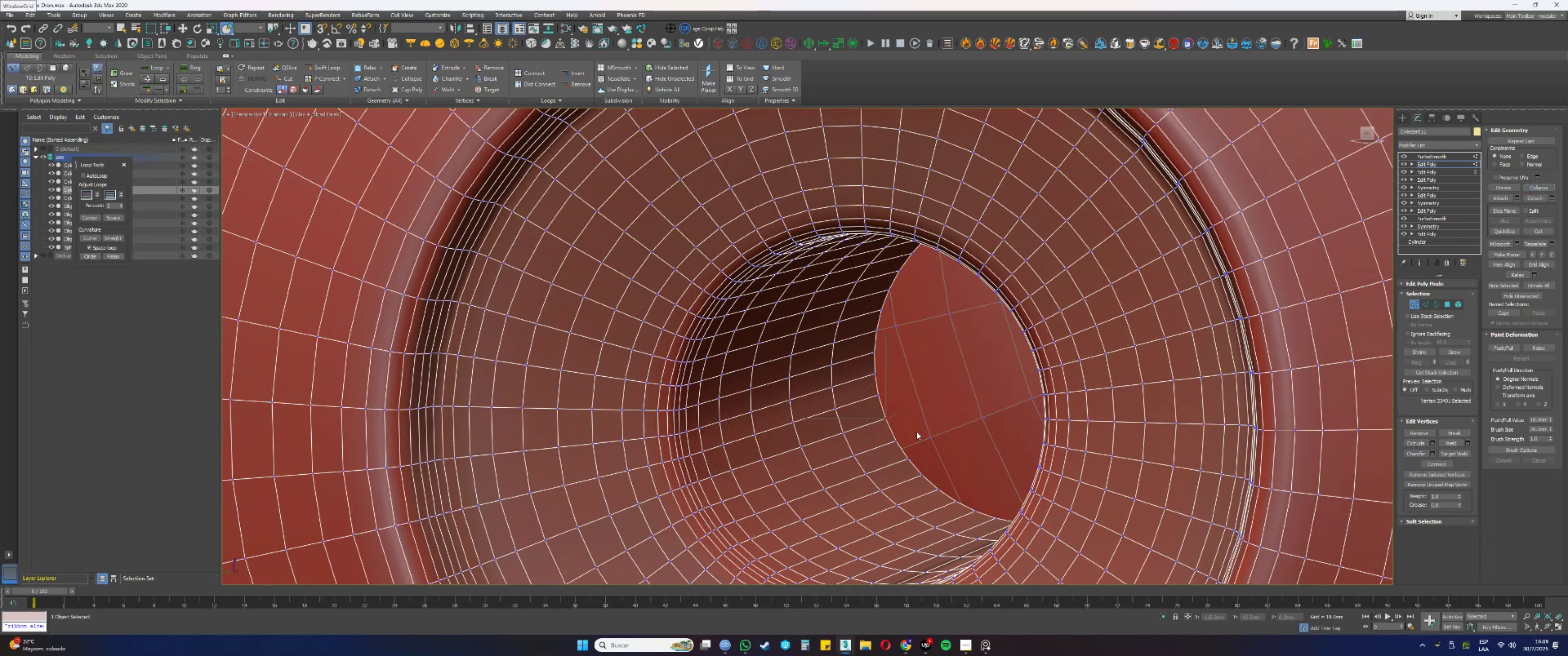 
key(F3)
 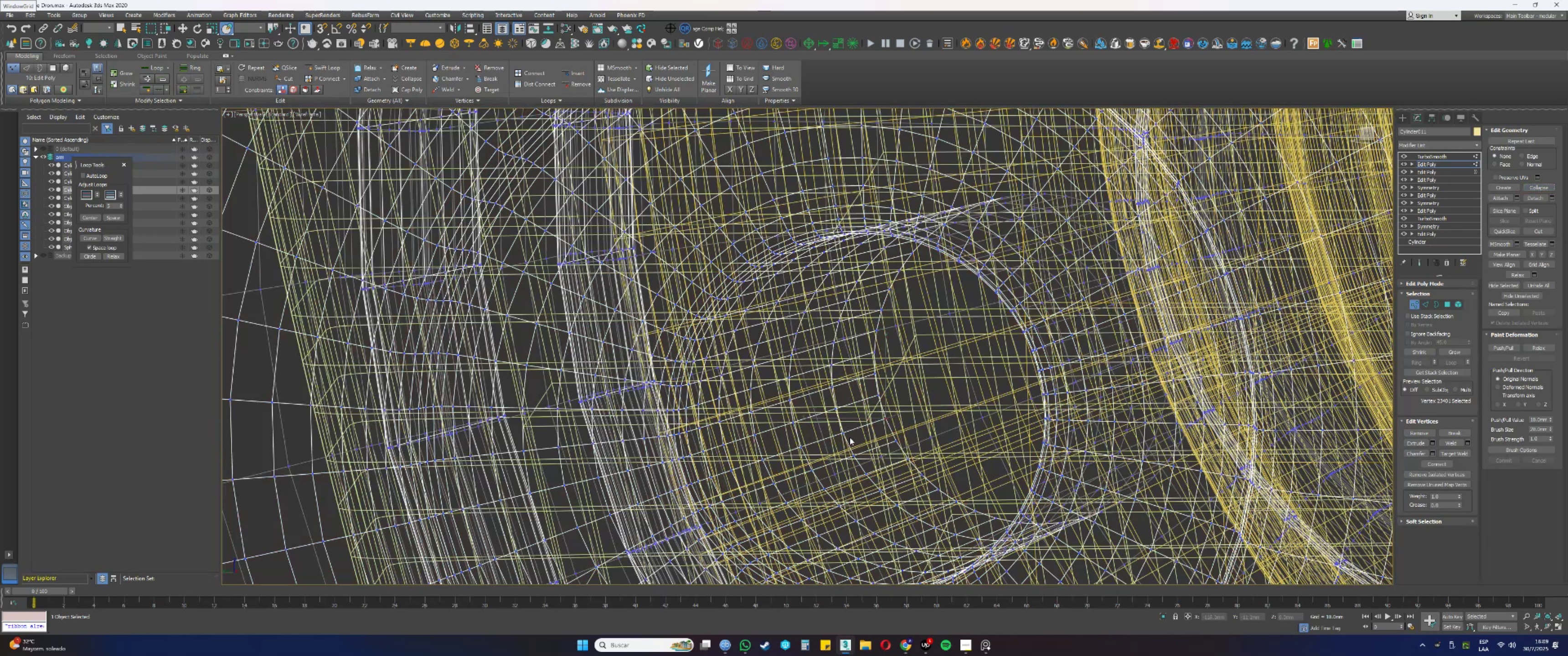 
left_click_drag(start_coordinate=[849, 438], to_coordinate=[839, 431])
 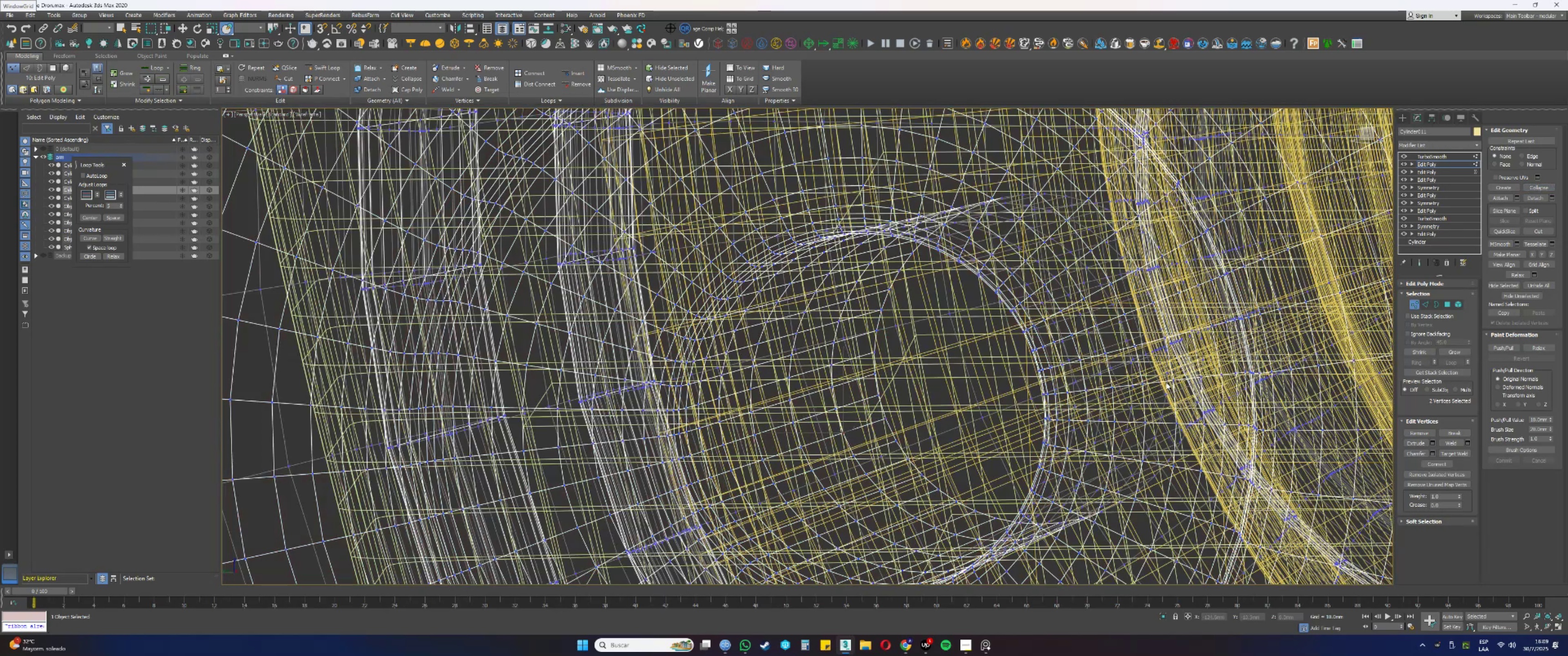 
key(F3)
 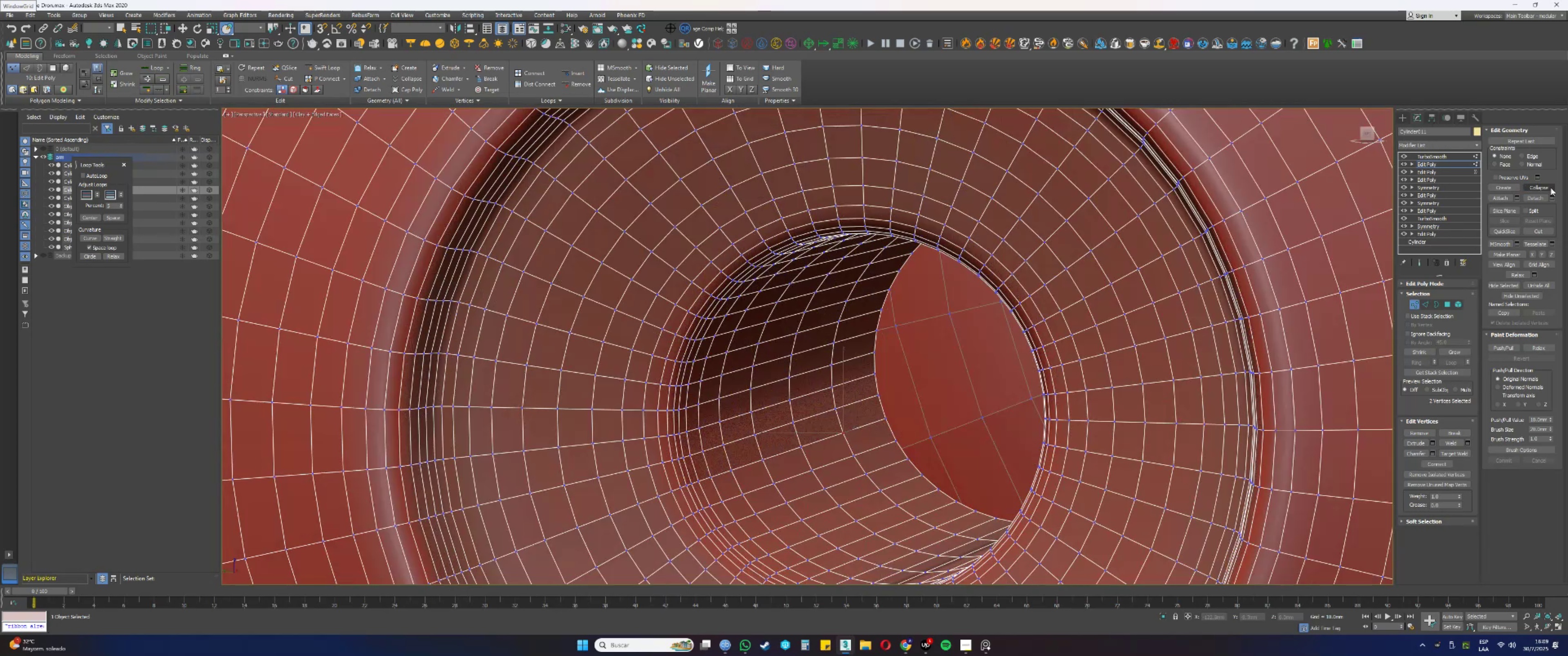 
left_click([1547, 187])
 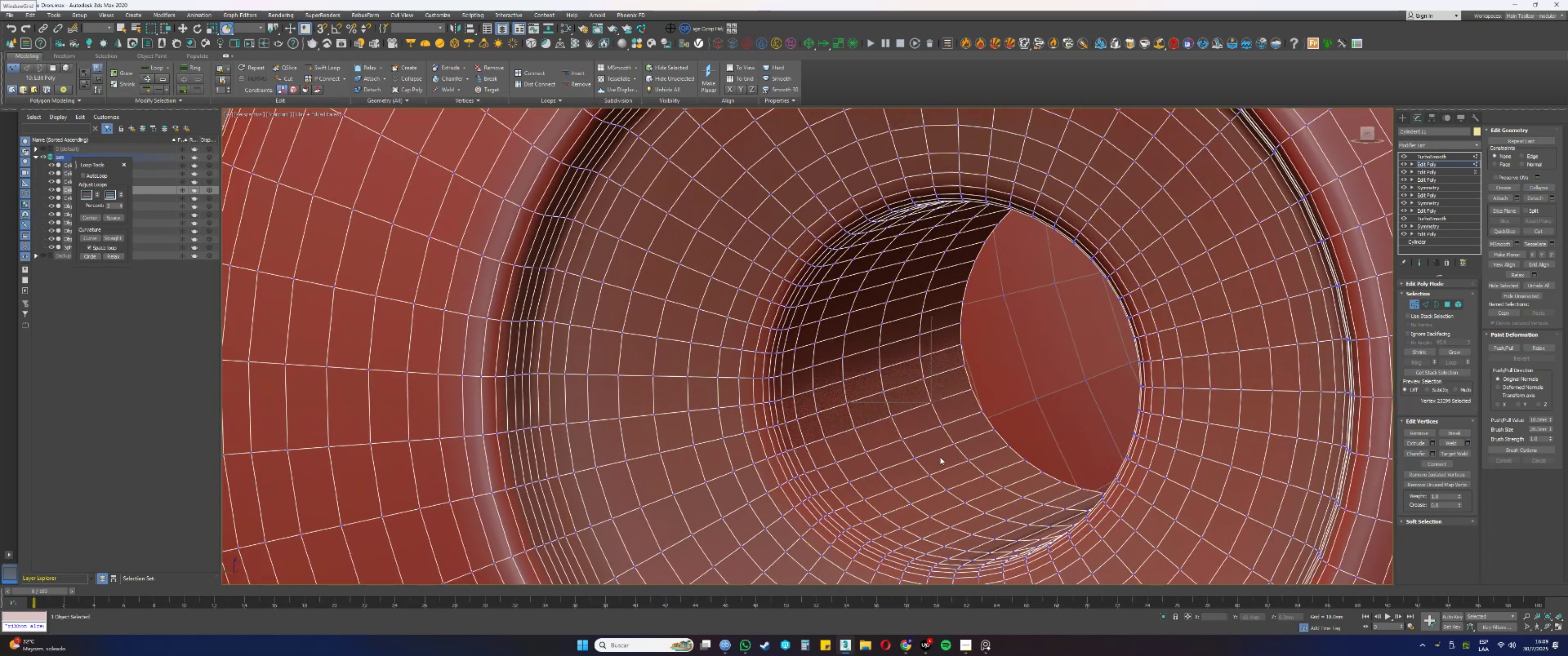 
key(F3)
 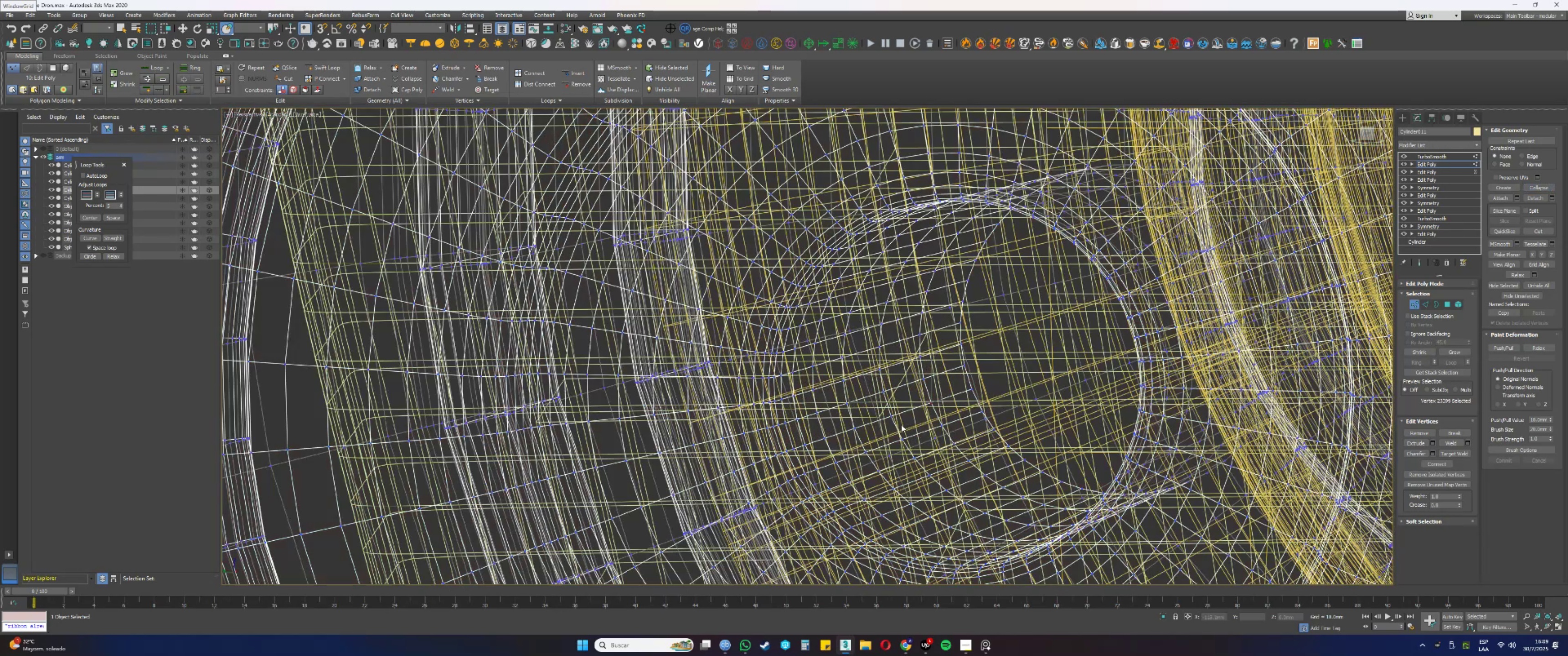 
left_click_drag(start_coordinate=[898, 420], to_coordinate=[888, 415])
 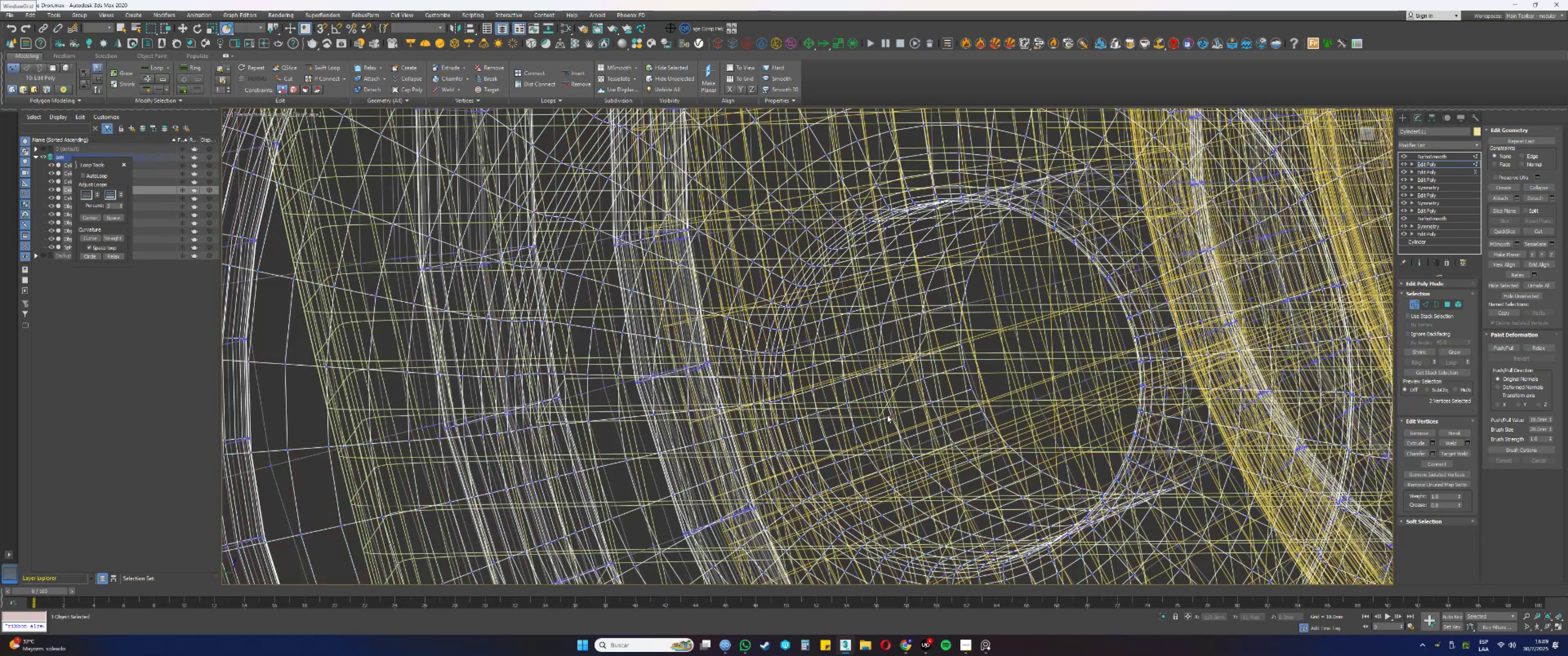 
hold_key(key=AltLeft, duration=0.91)
 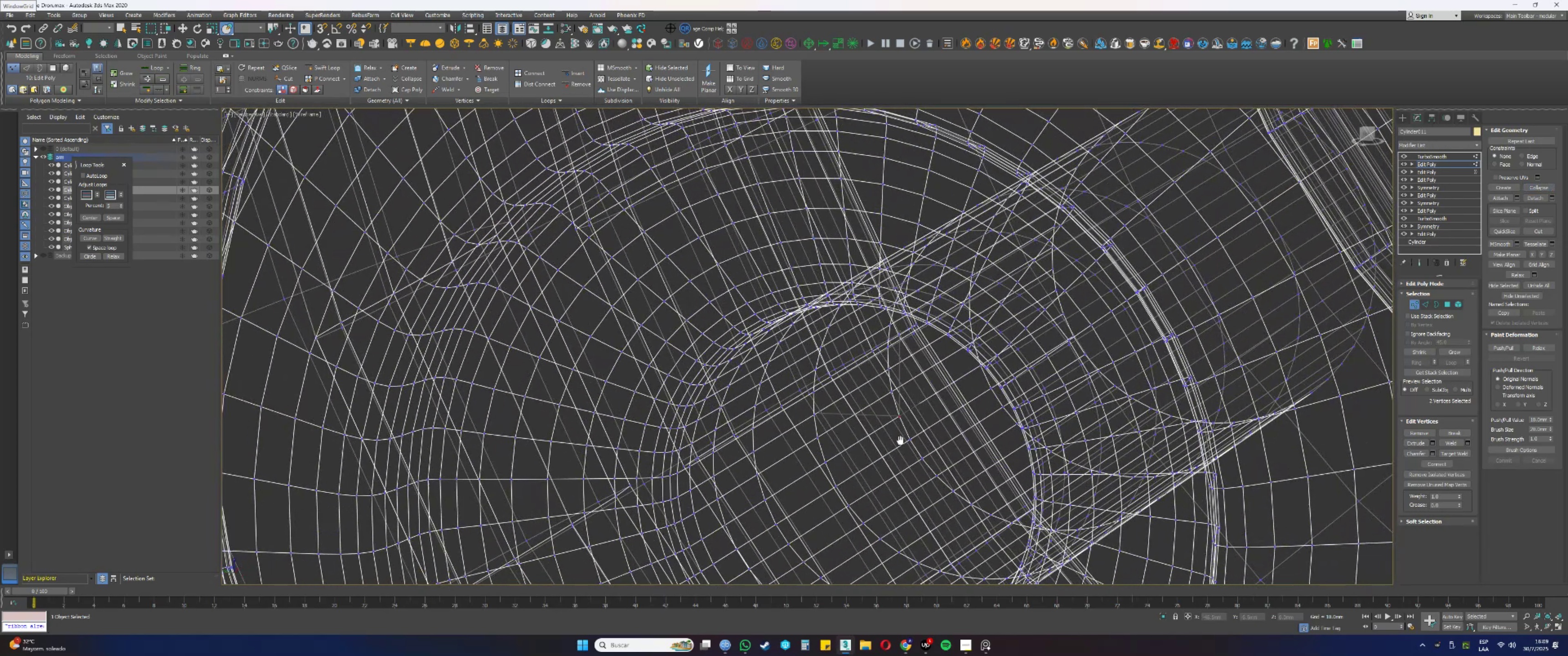 
key(Alt+AltLeft)
 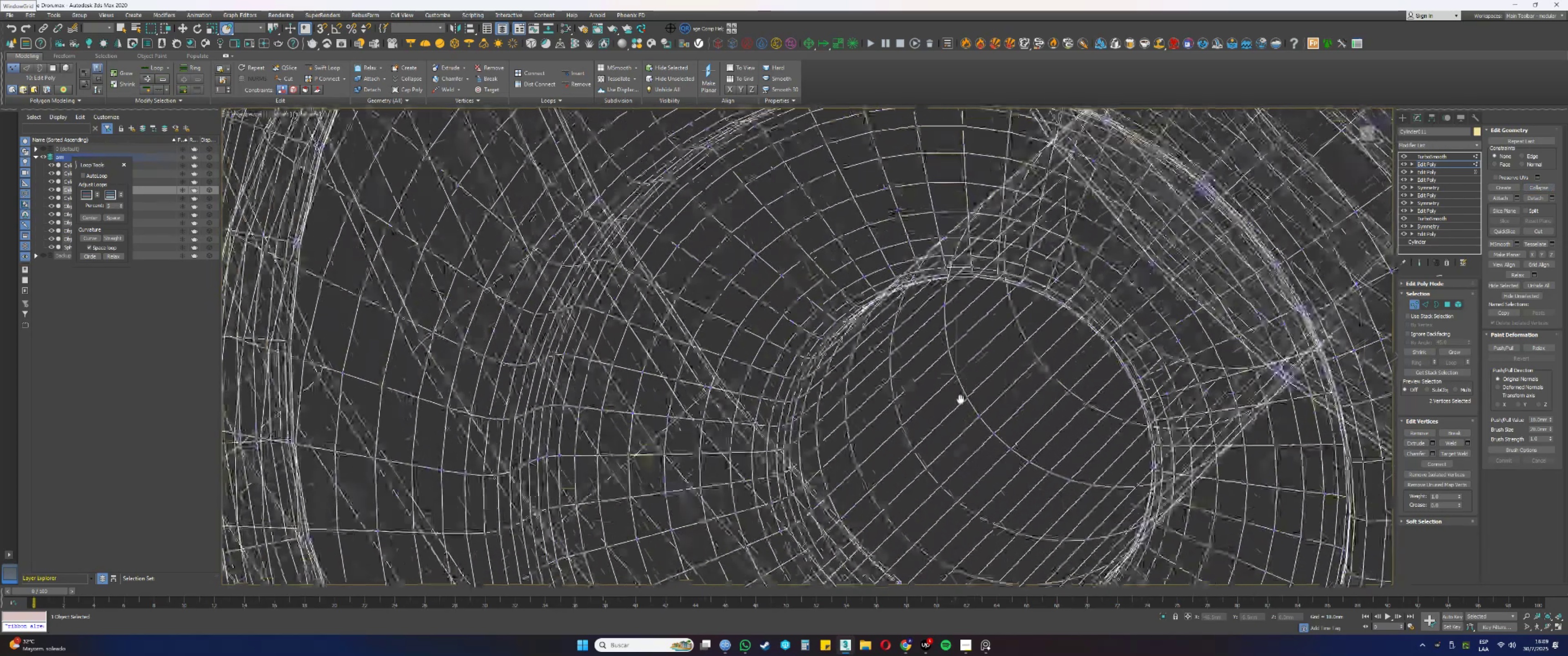 
key(F3)
 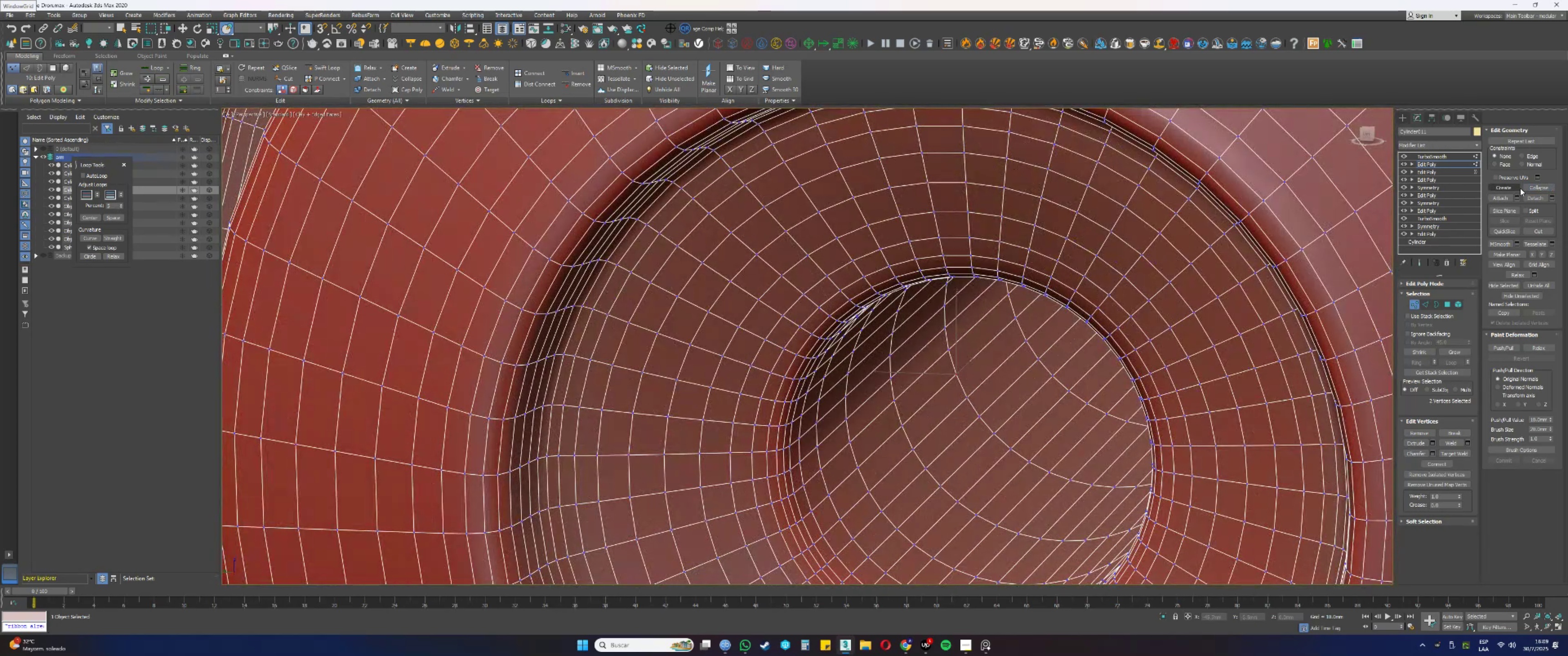 
left_click([1531, 186])
 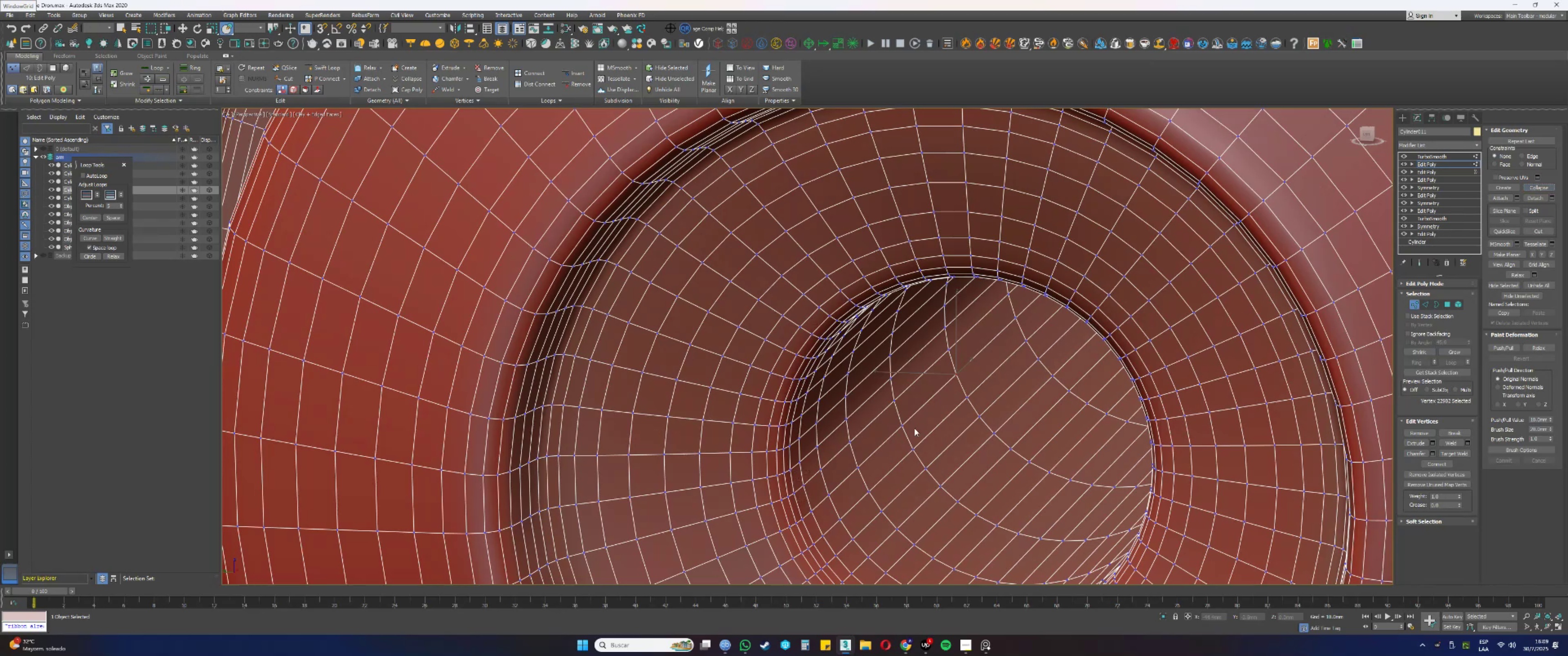 
key(F3)
 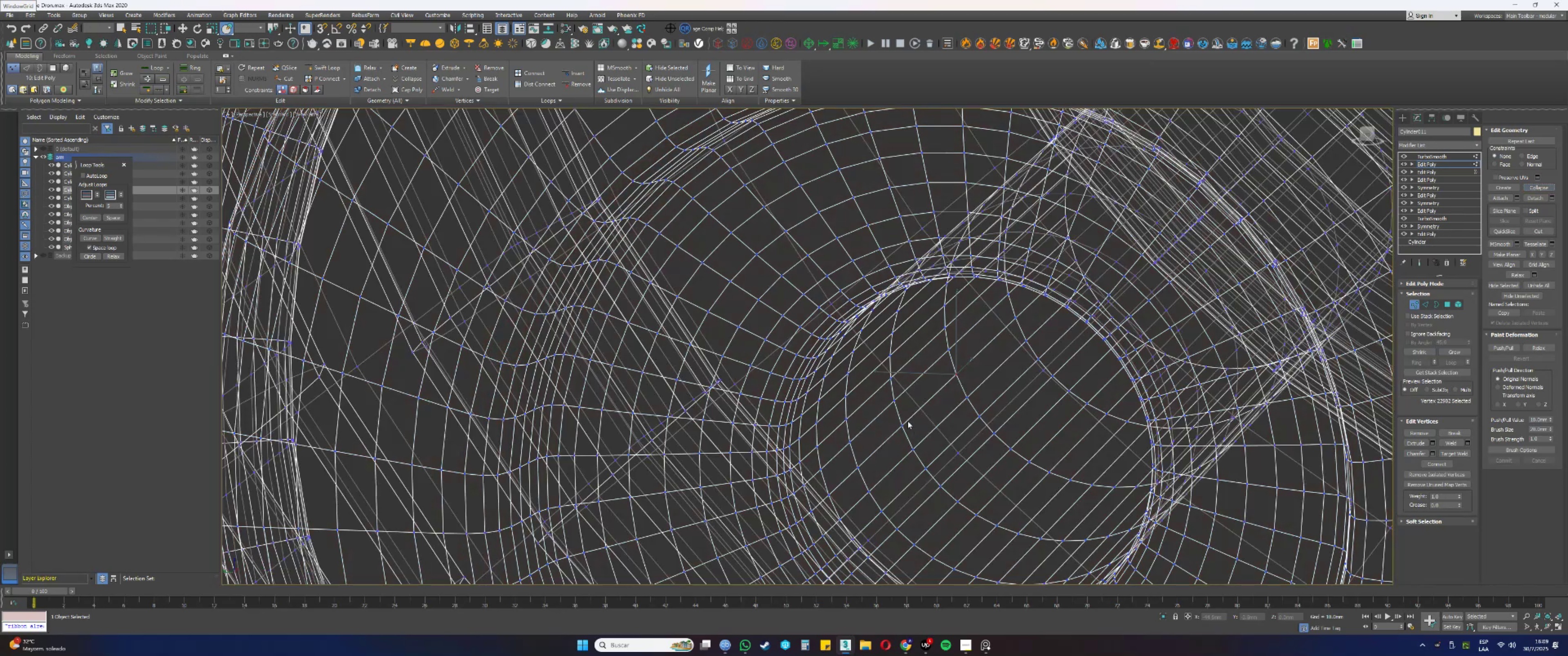 
left_click_drag(start_coordinate=[911, 430], to_coordinate=[895, 421])
 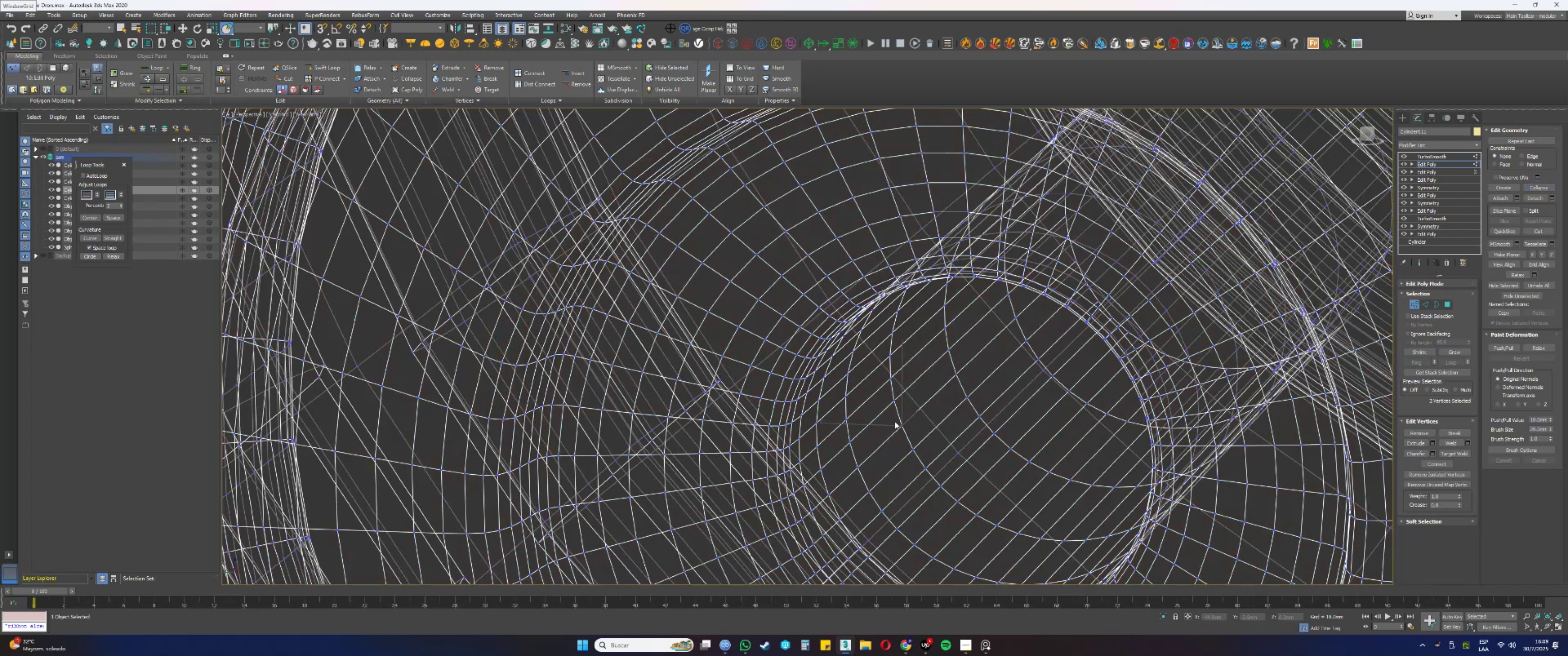 
key(F3)
 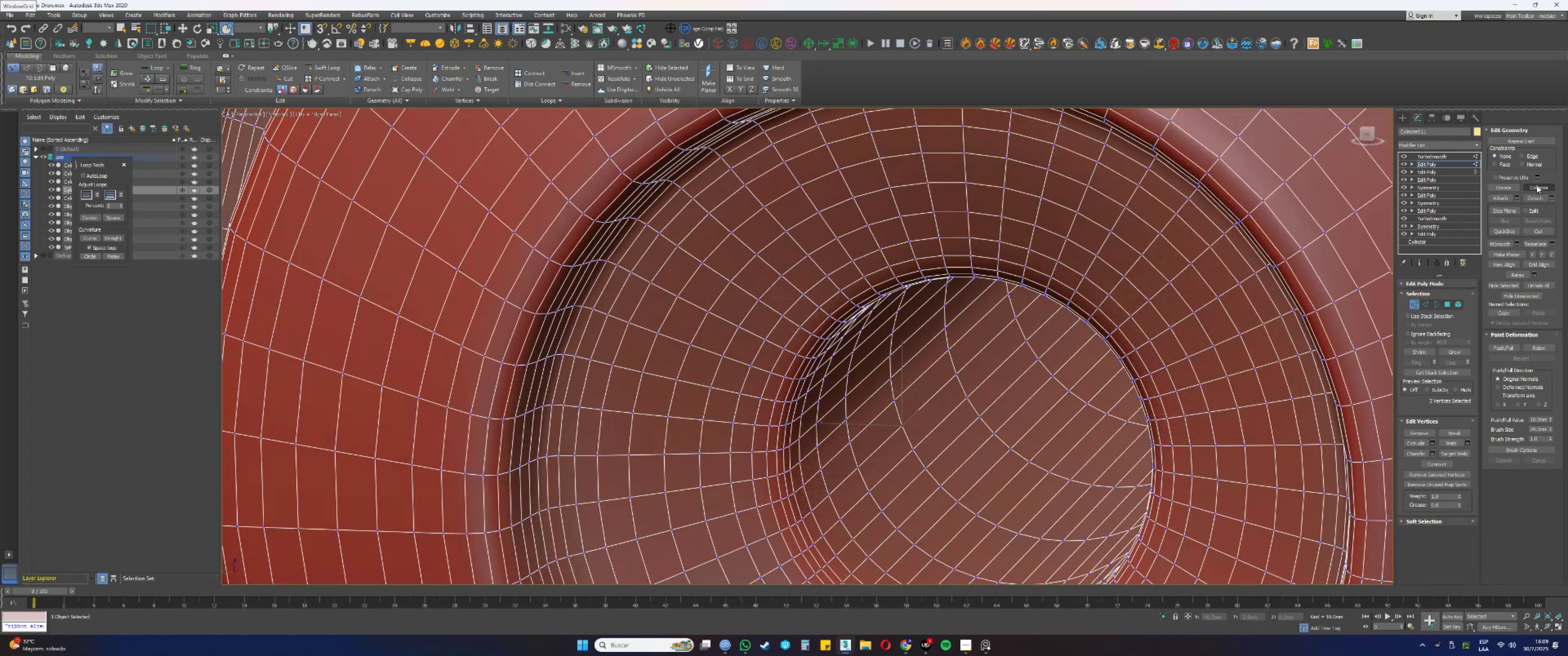 
left_click([1537, 185])
 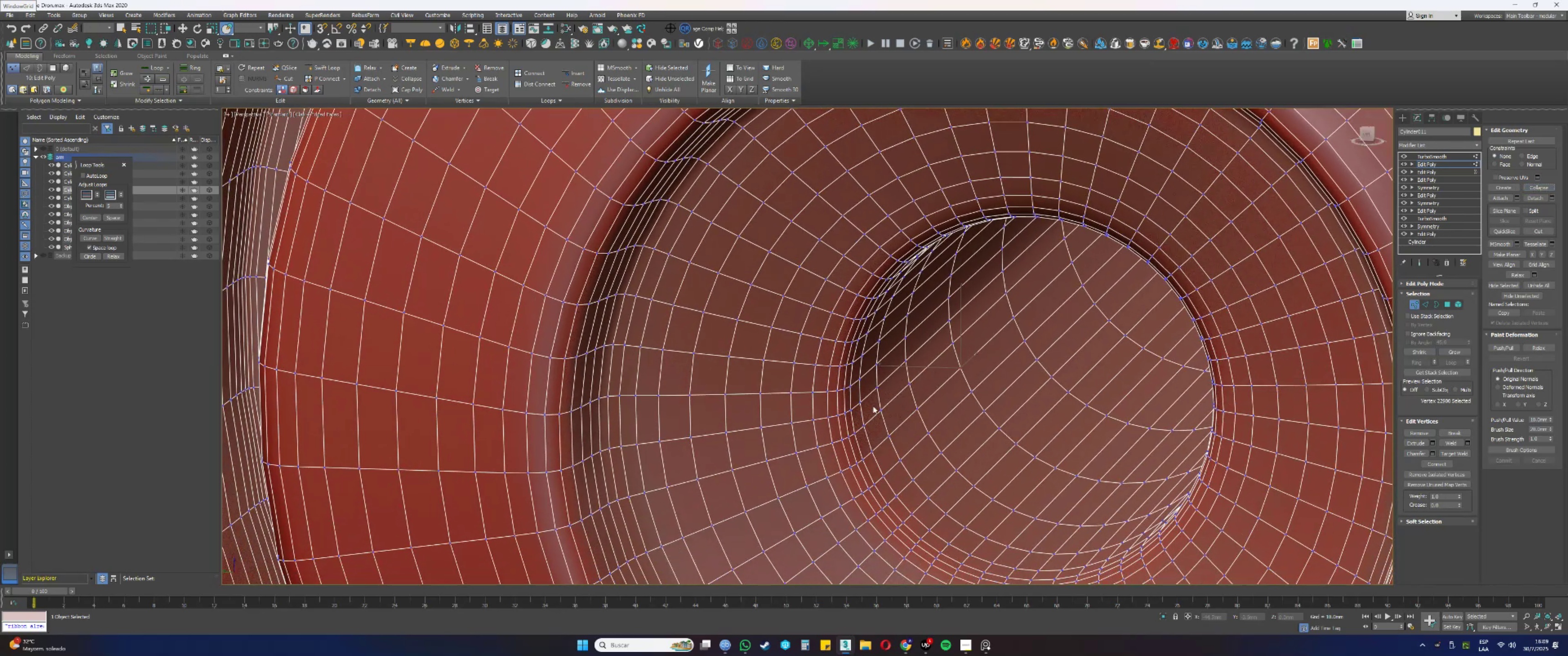 
key(F3)
 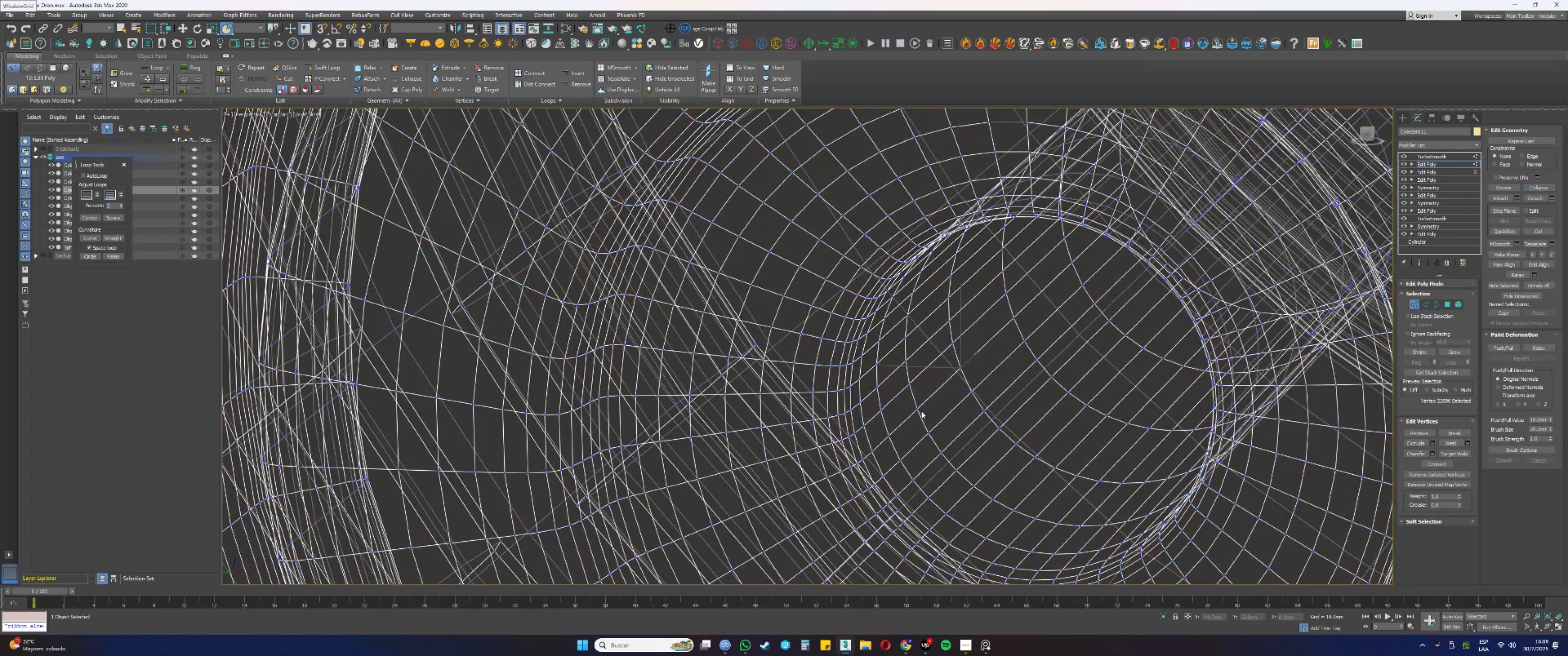 
left_click_drag(start_coordinate=[923, 414], to_coordinate=[913, 406])
 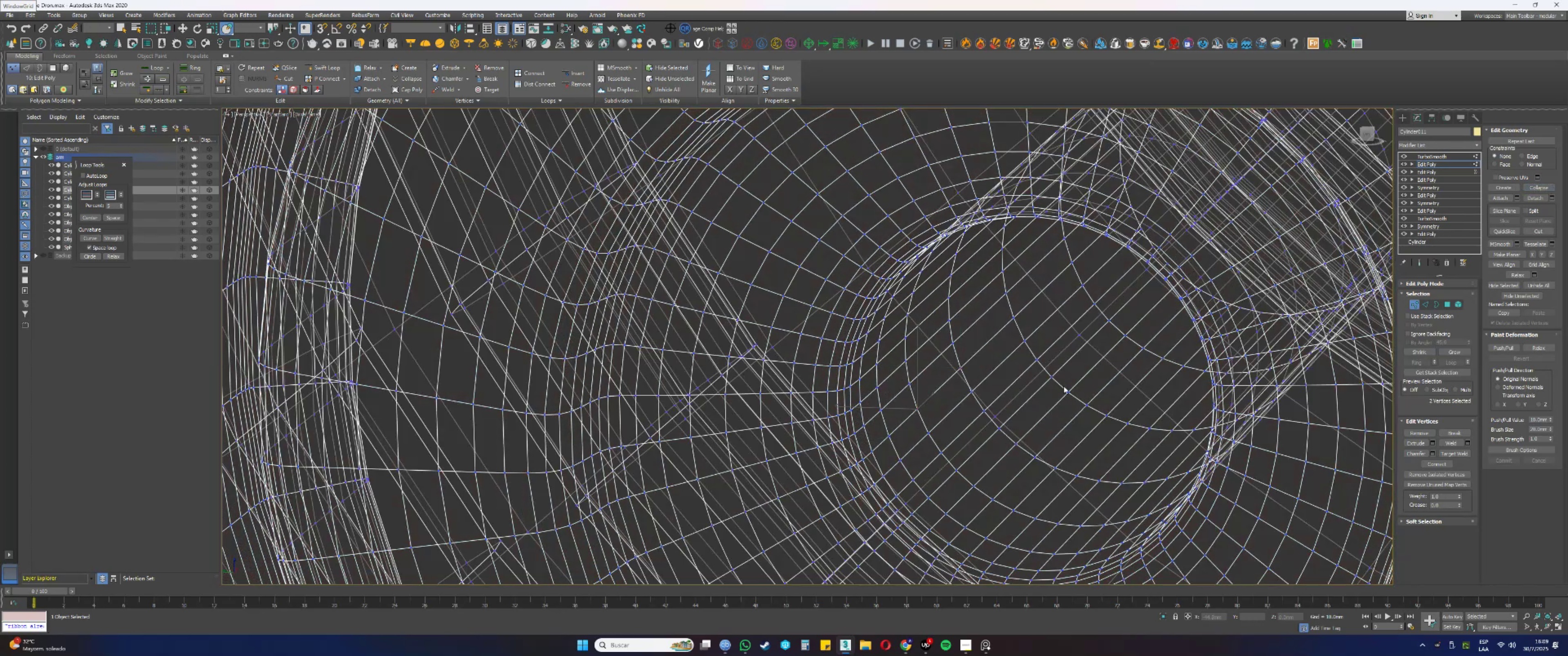 
key(F3)
 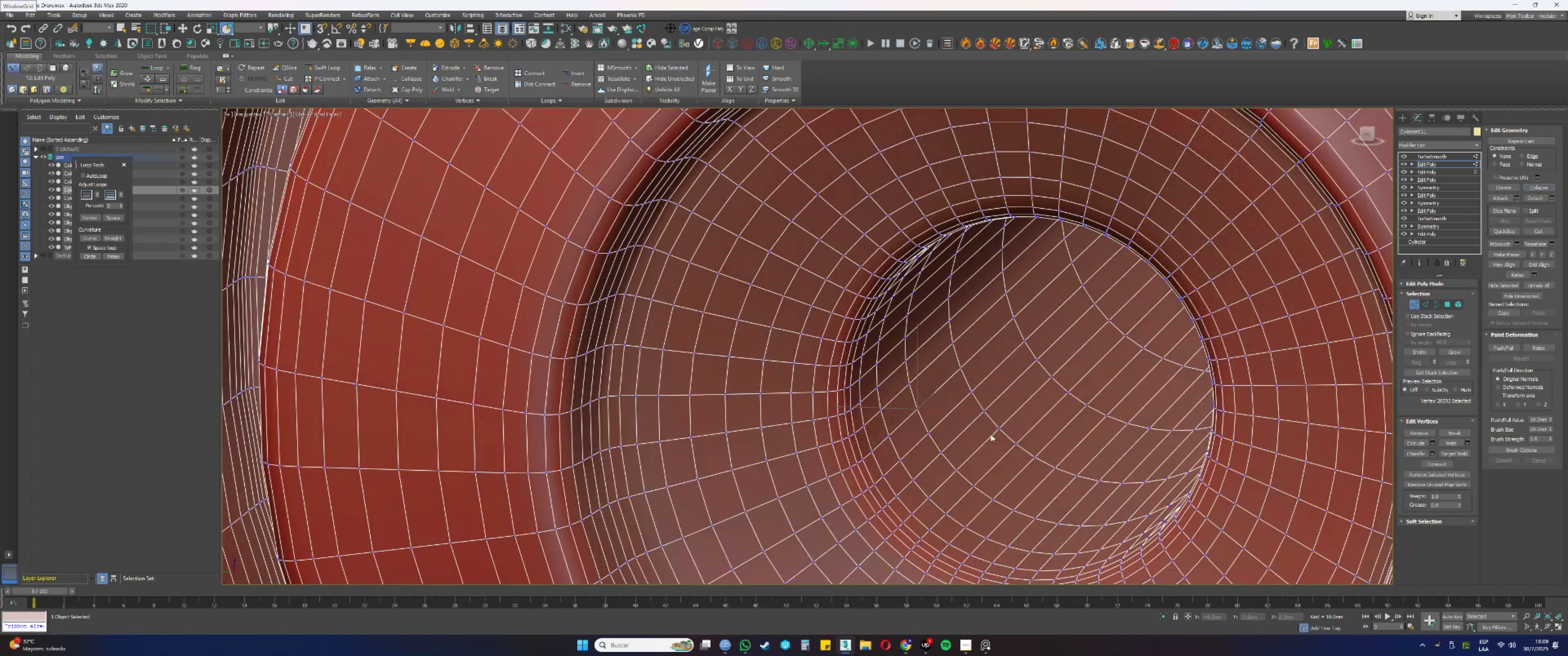 
key(Alt+AltLeft)
 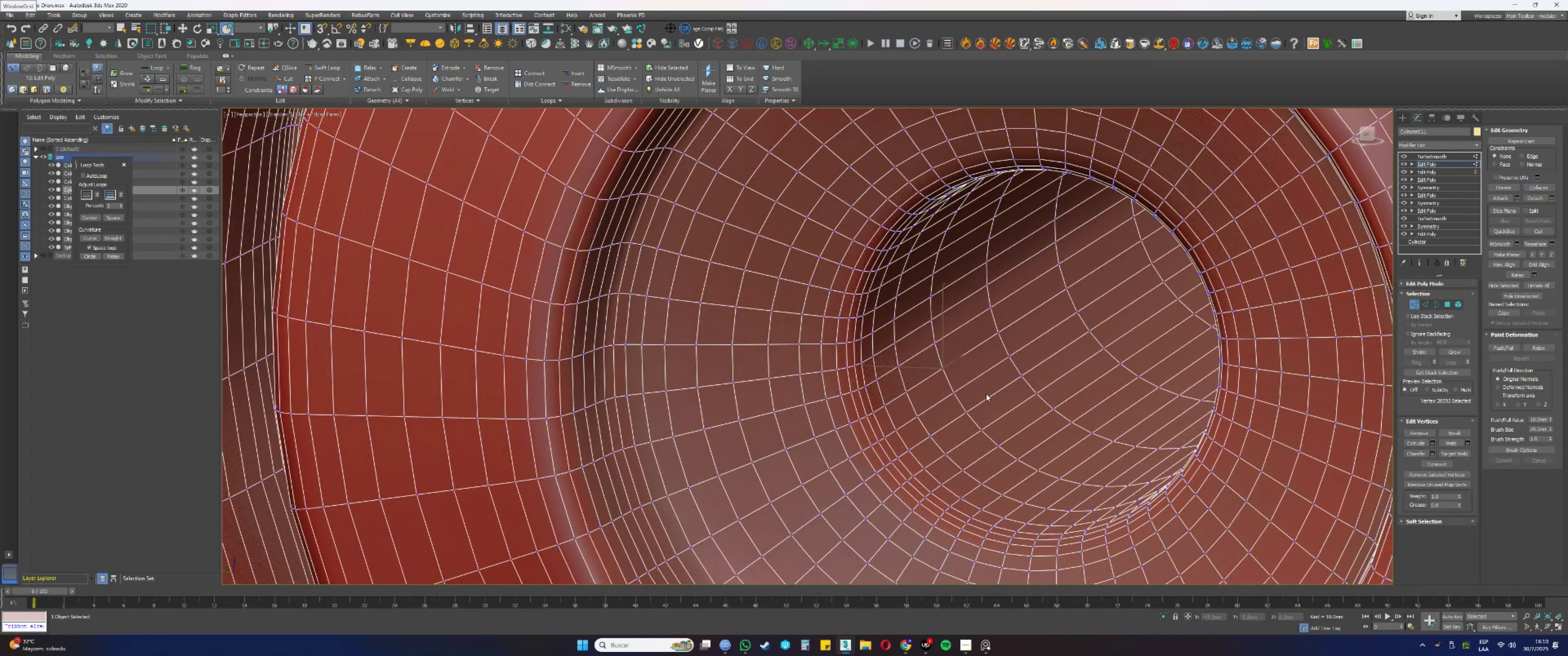 
scroll: coordinate [909, 402], scroll_direction: up, amount: 1.0
 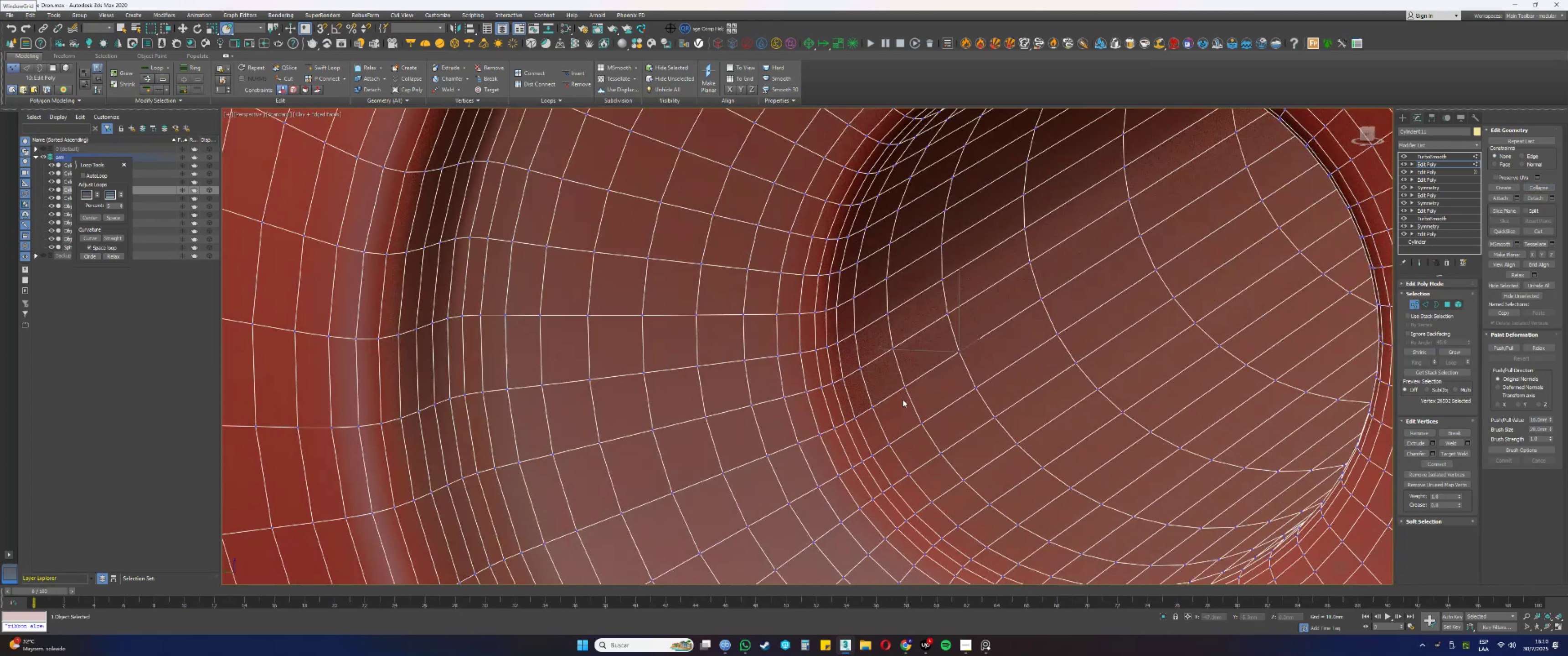 
key(Alt+AltLeft)
 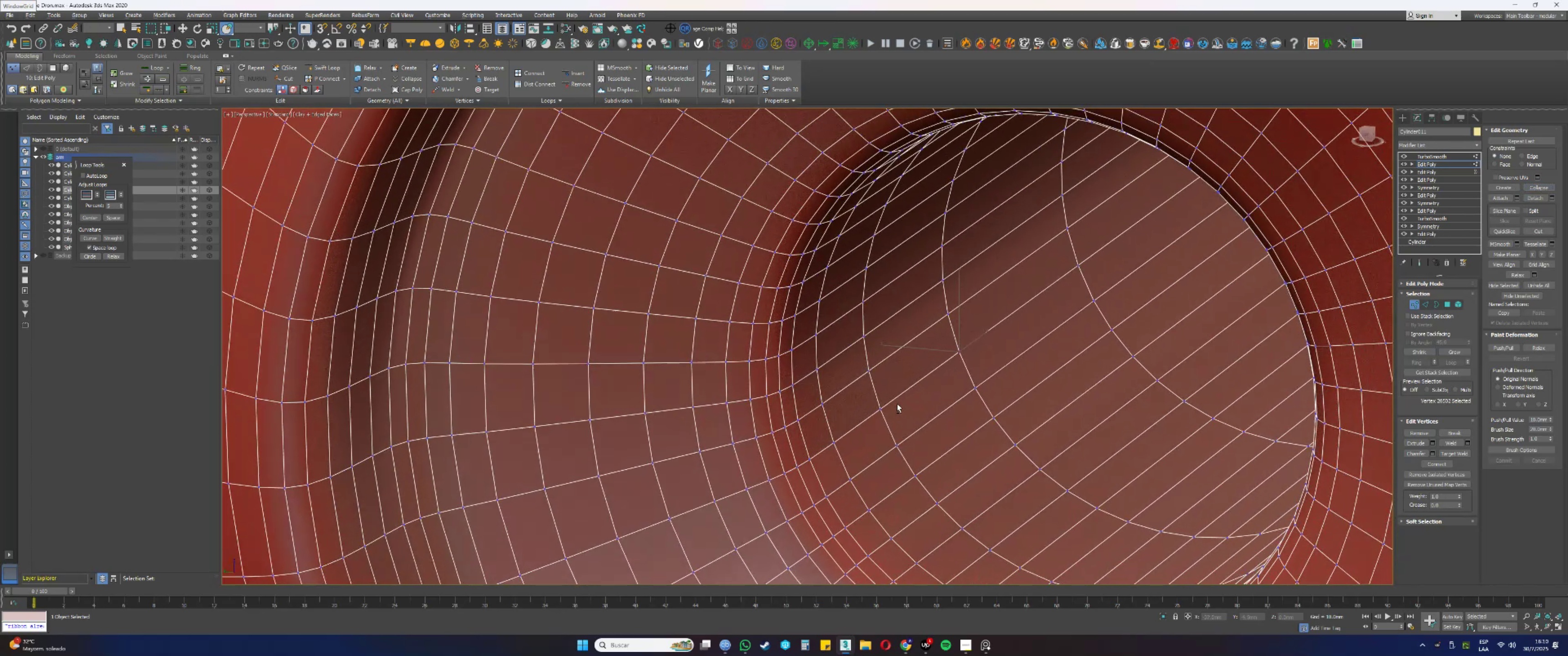 
key(F3)
 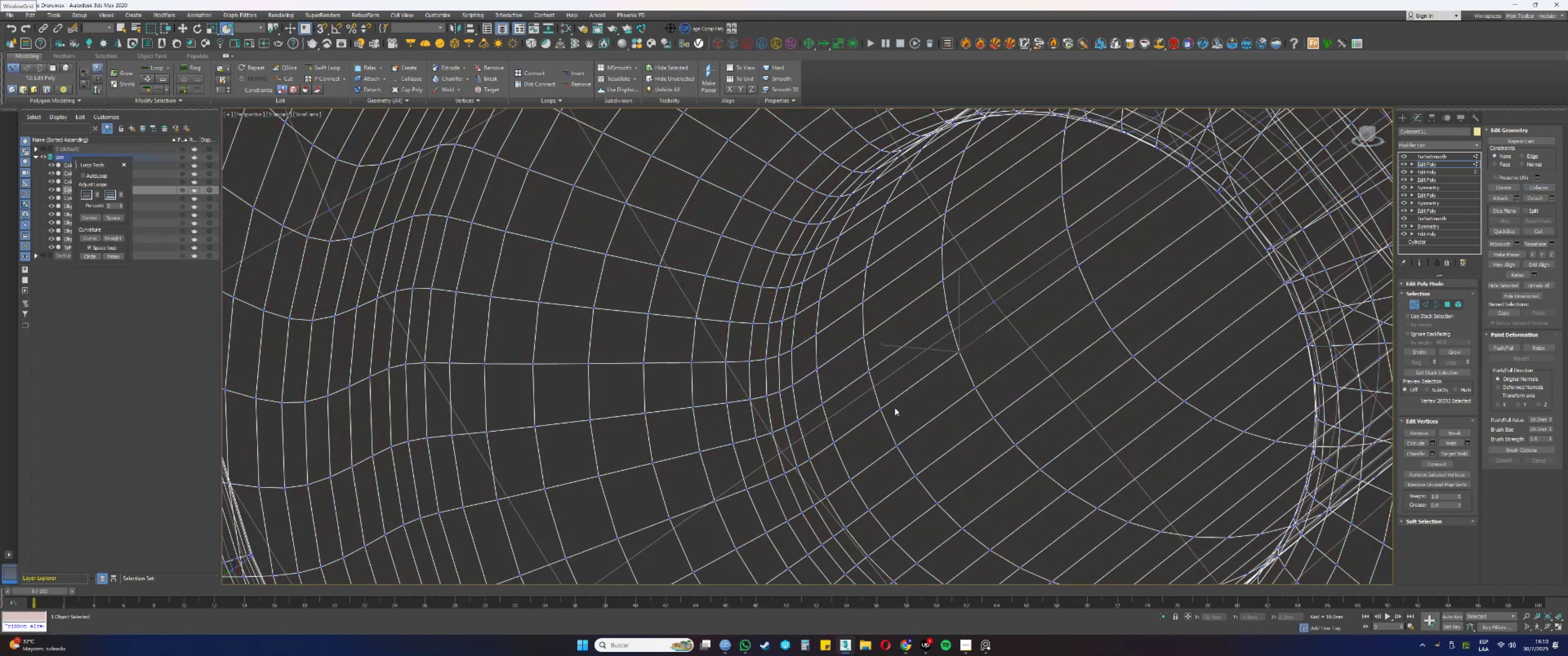 
left_click_drag(start_coordinate=[887, 419], to_coordinate=[870, 403])
 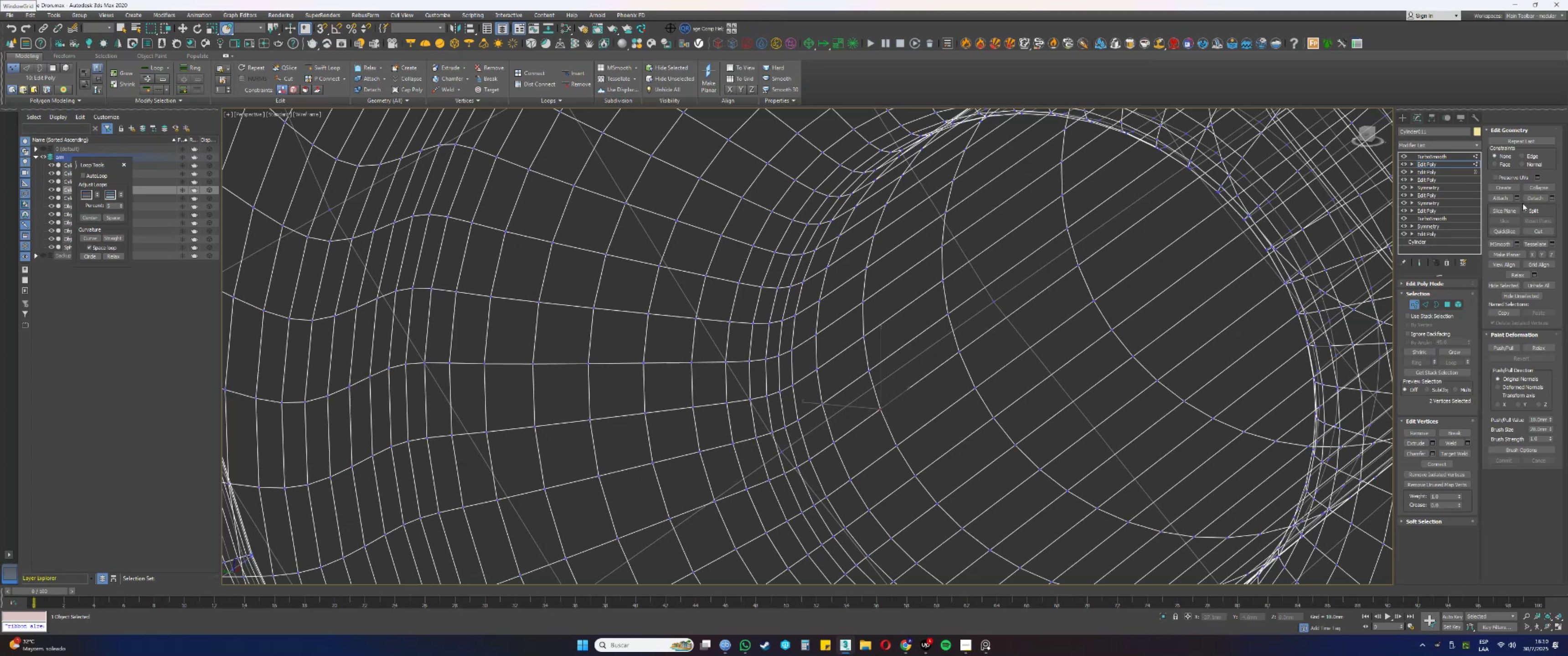 
key(F3)
 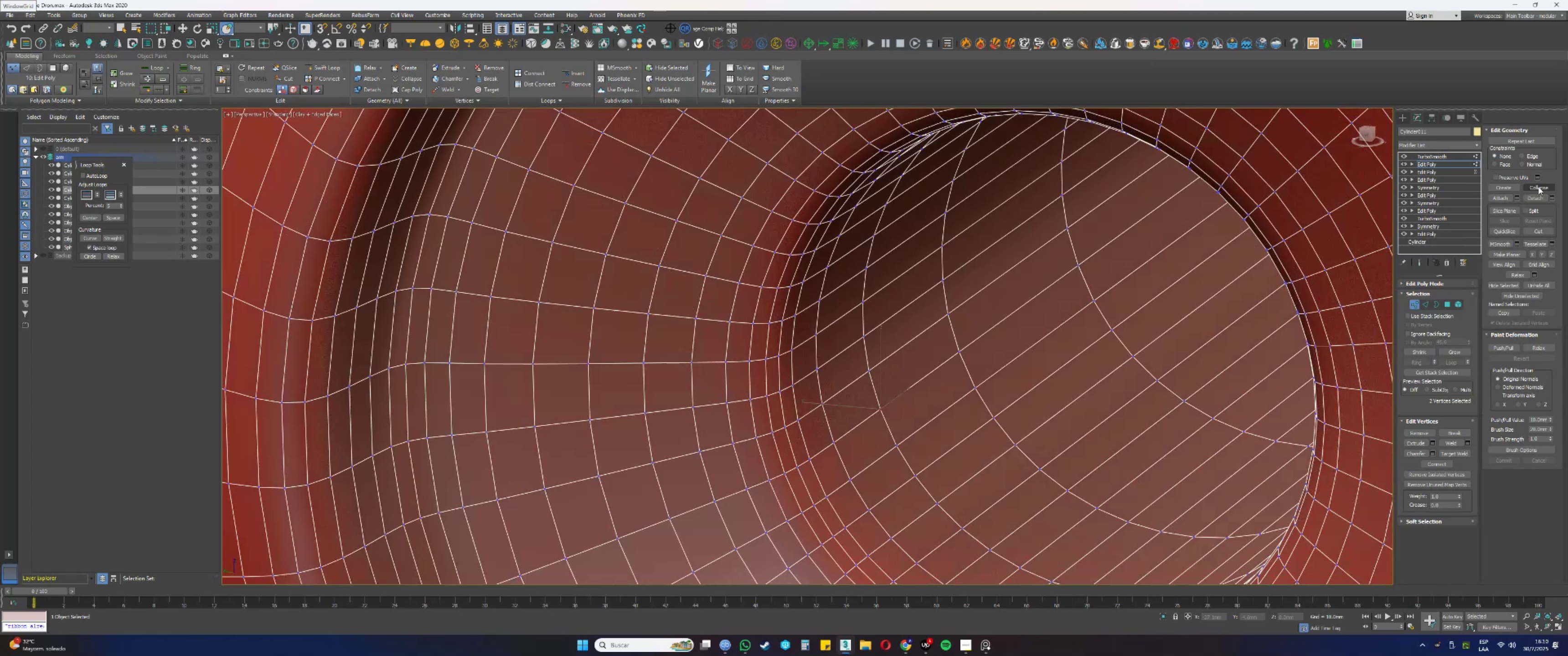 
left_click([1538, 187])
 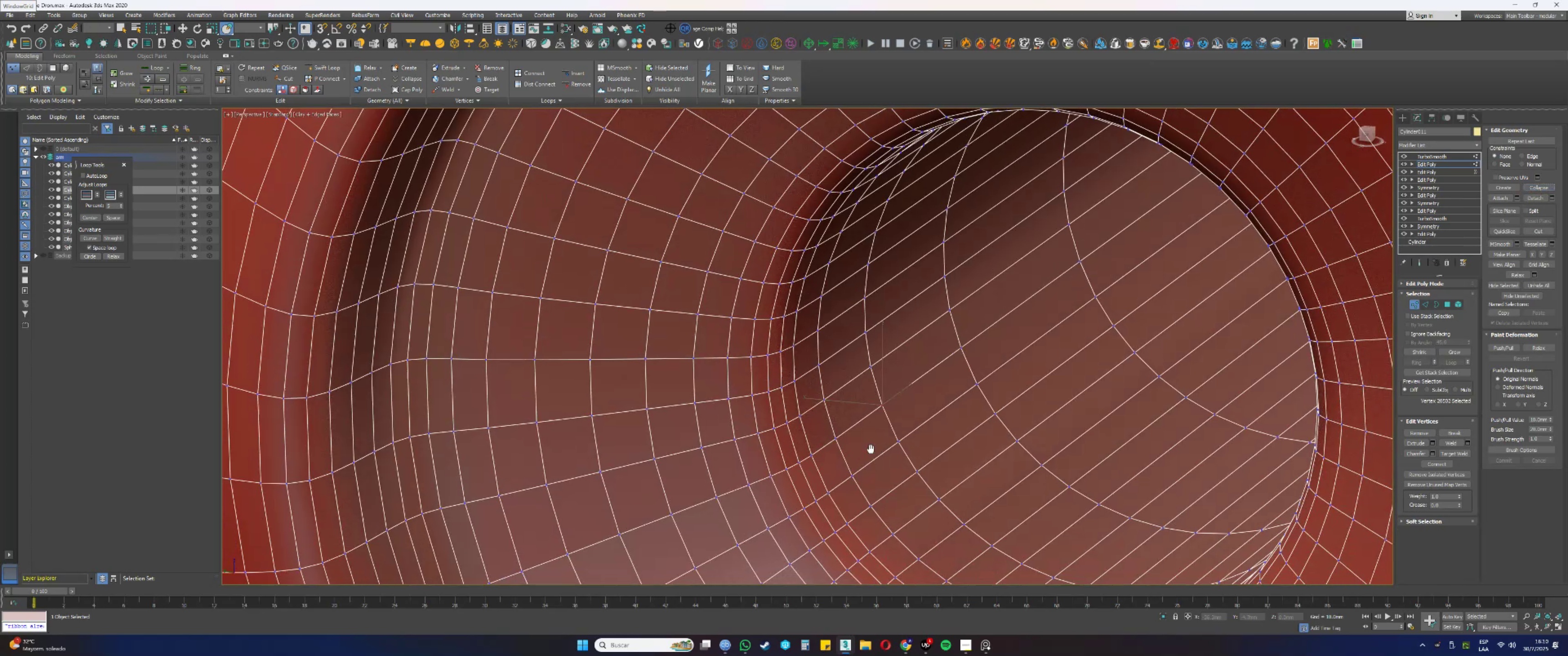 
key(F3)
 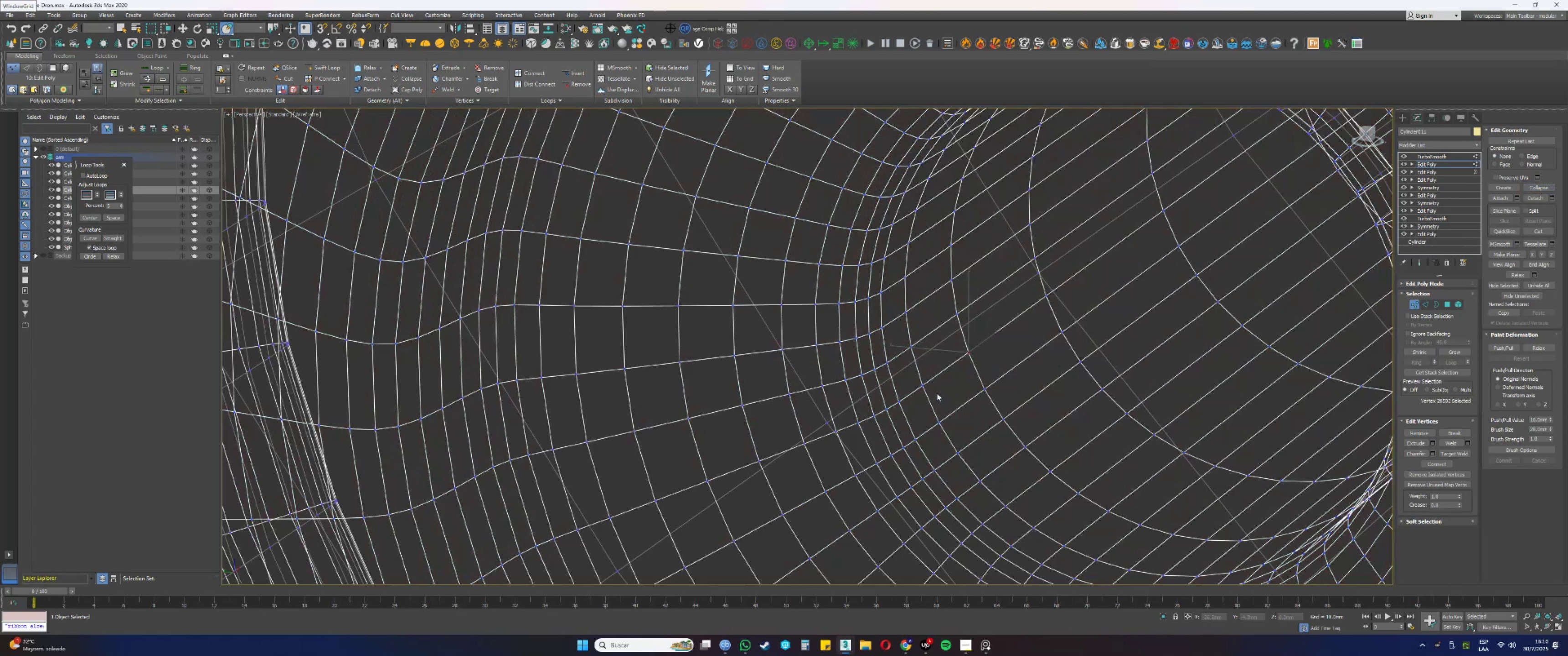 
left_click_drag(start_coordinate=[932, 393], to_coordinate=[918, 383])
 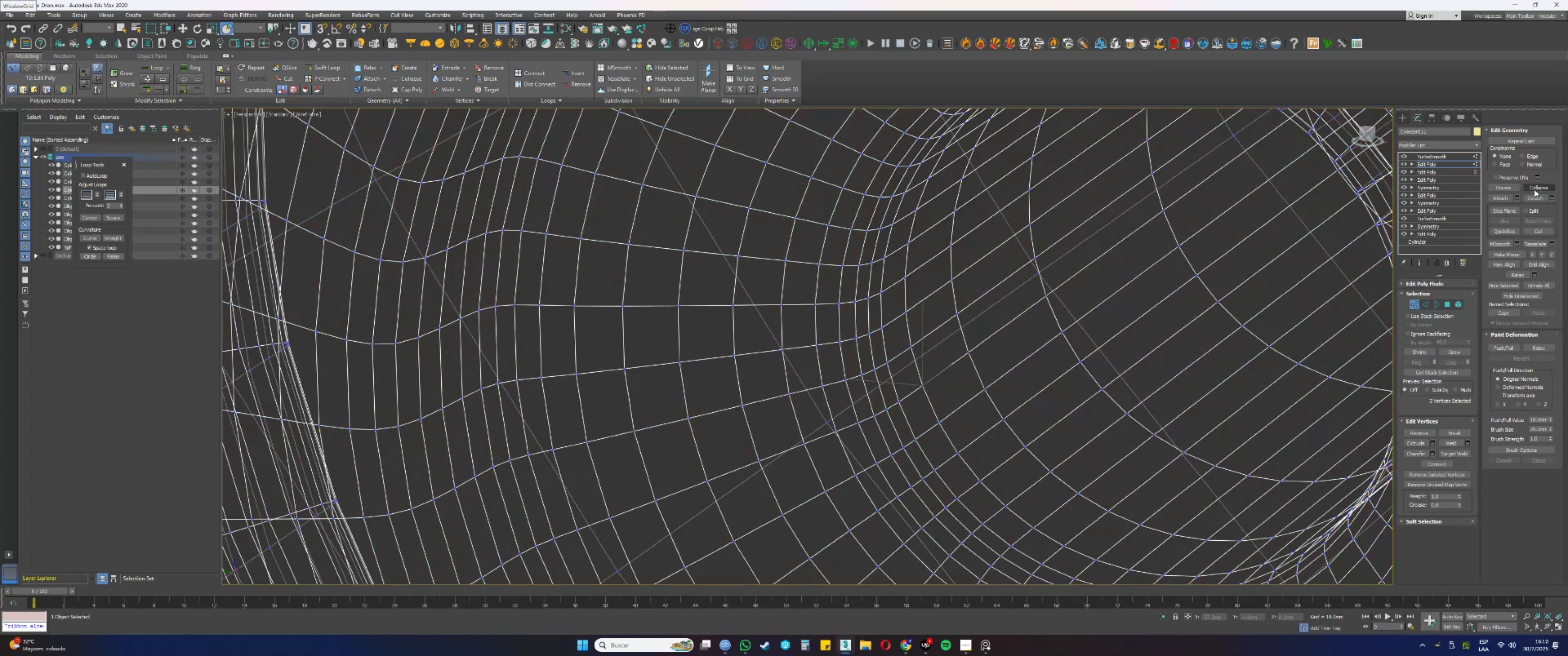 
left_click([1541, 189])
 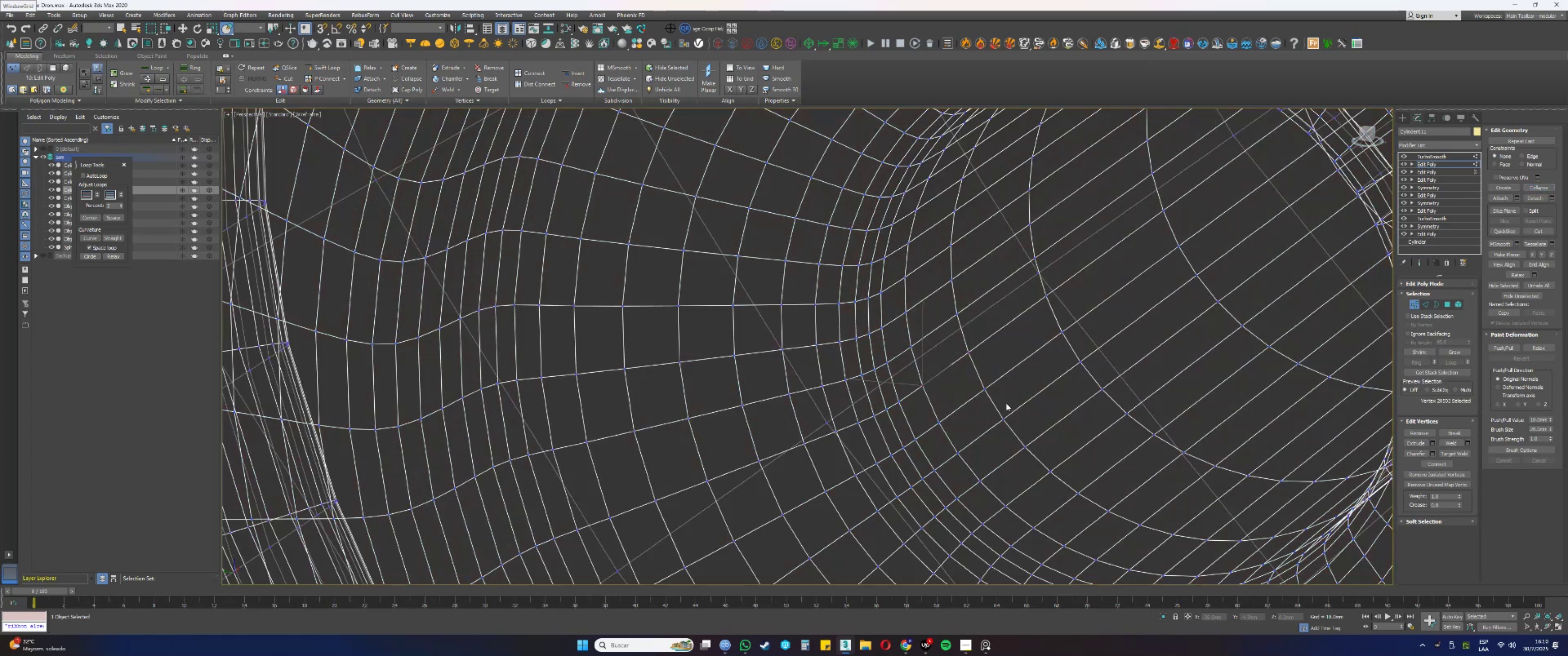 
key(F3)
 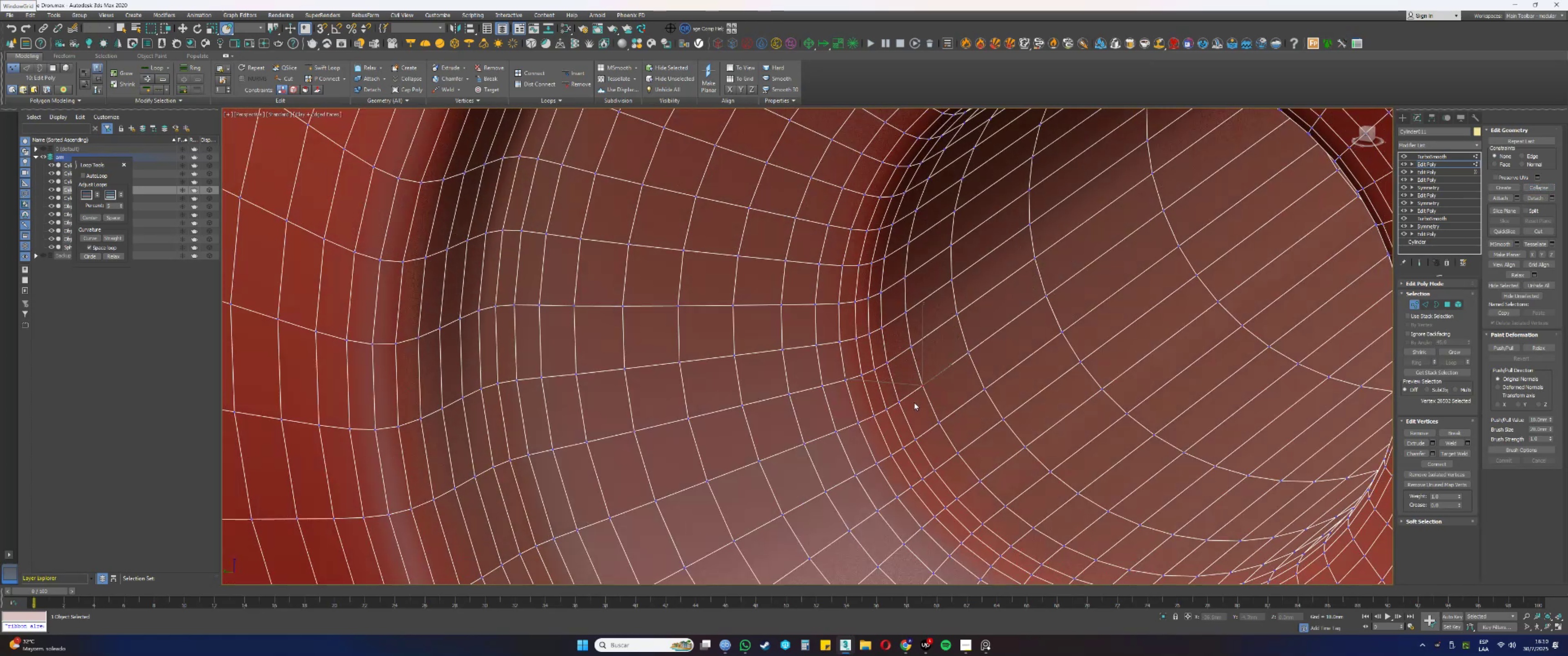 
key(F3)
 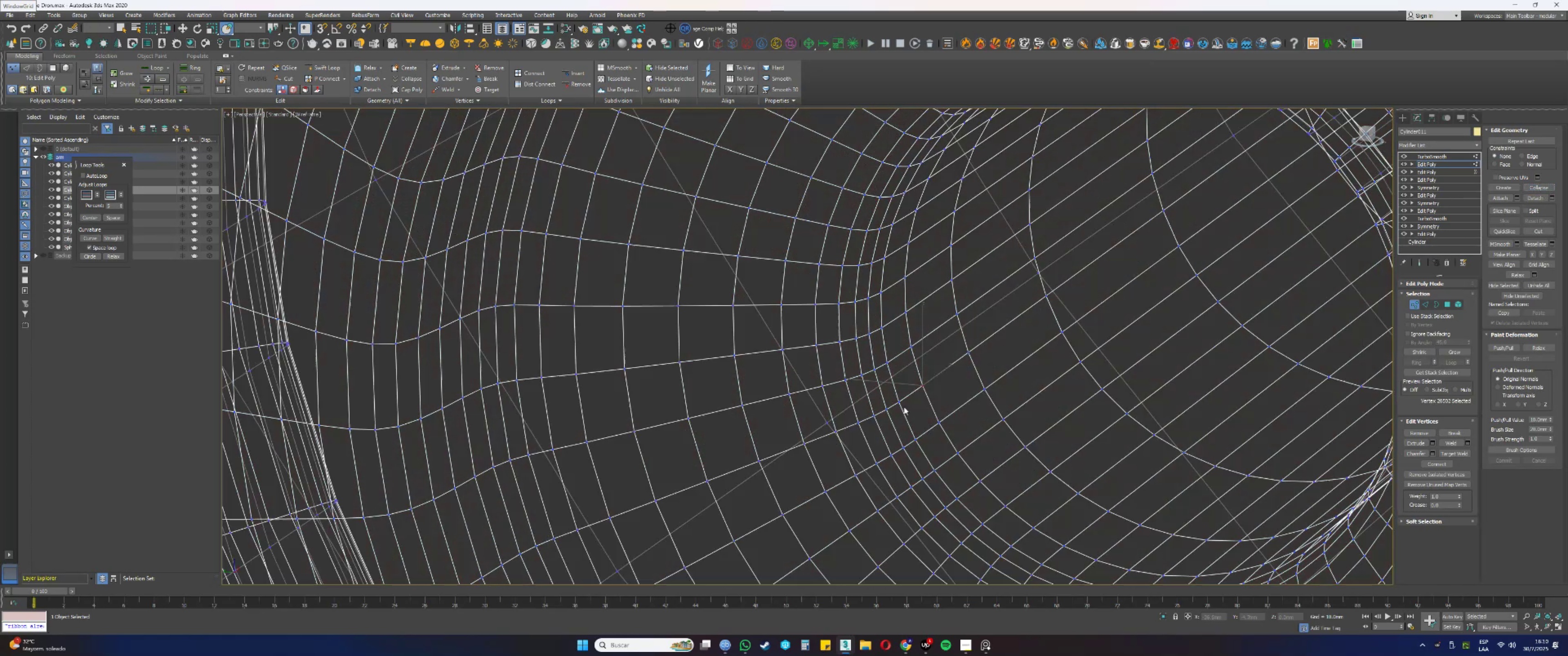 
left_click_drag(start_coordinate=[904, 409], to_coordinate=[894, 397])
 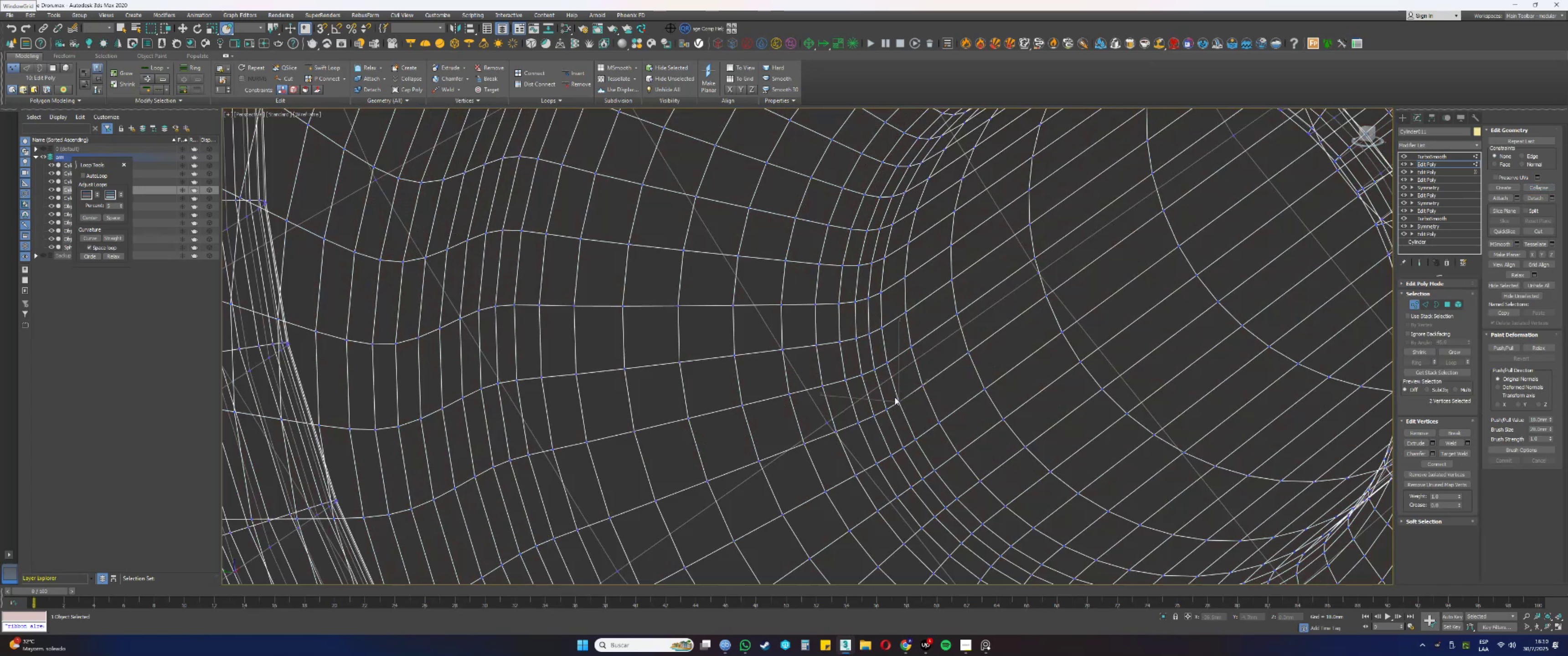 
key(F3)
 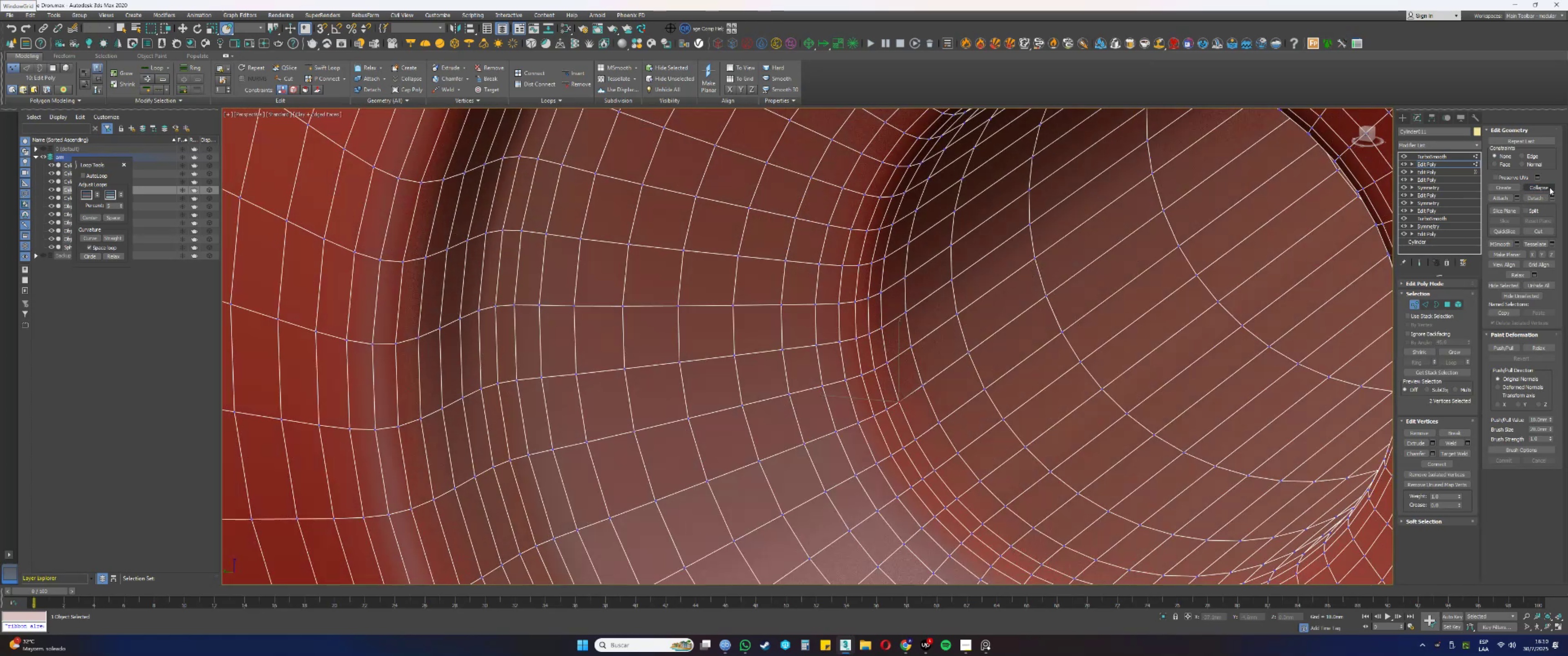 
left_click([1549, 187])
 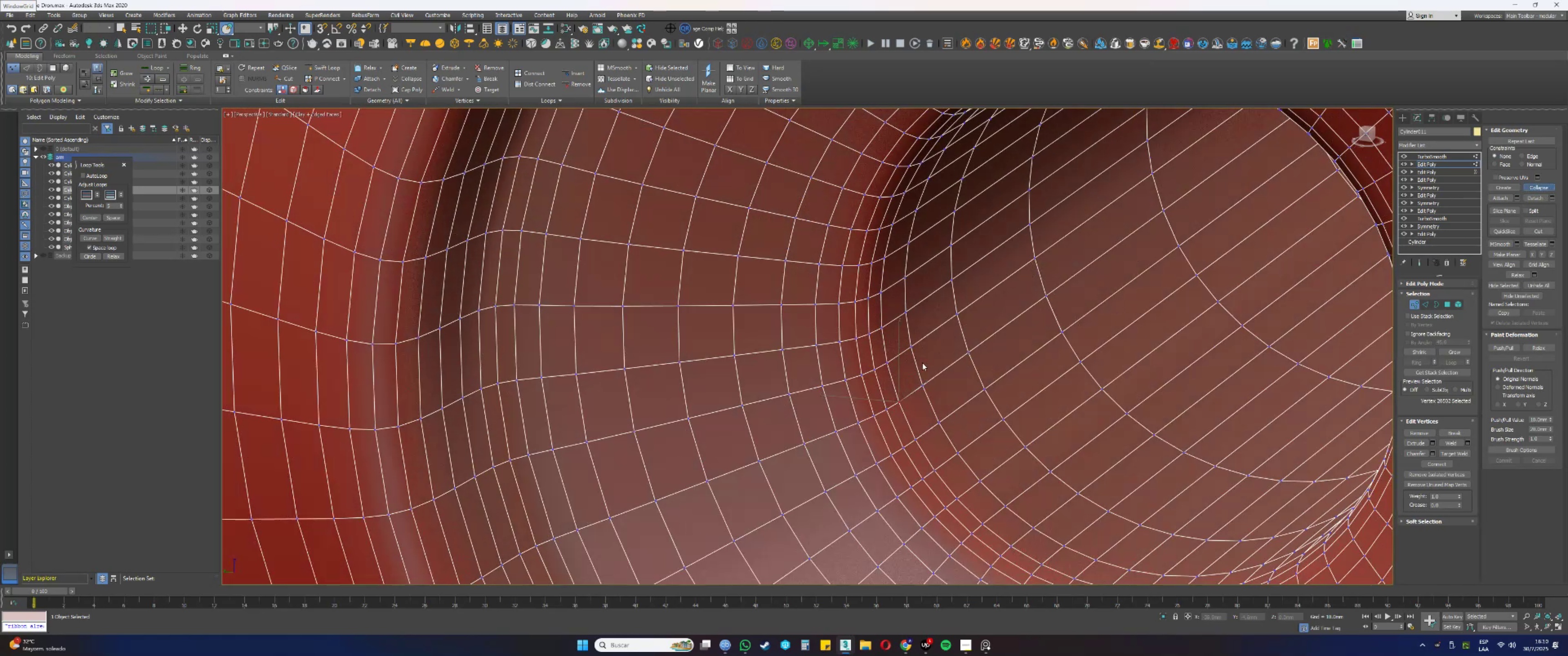 
key(F3)
 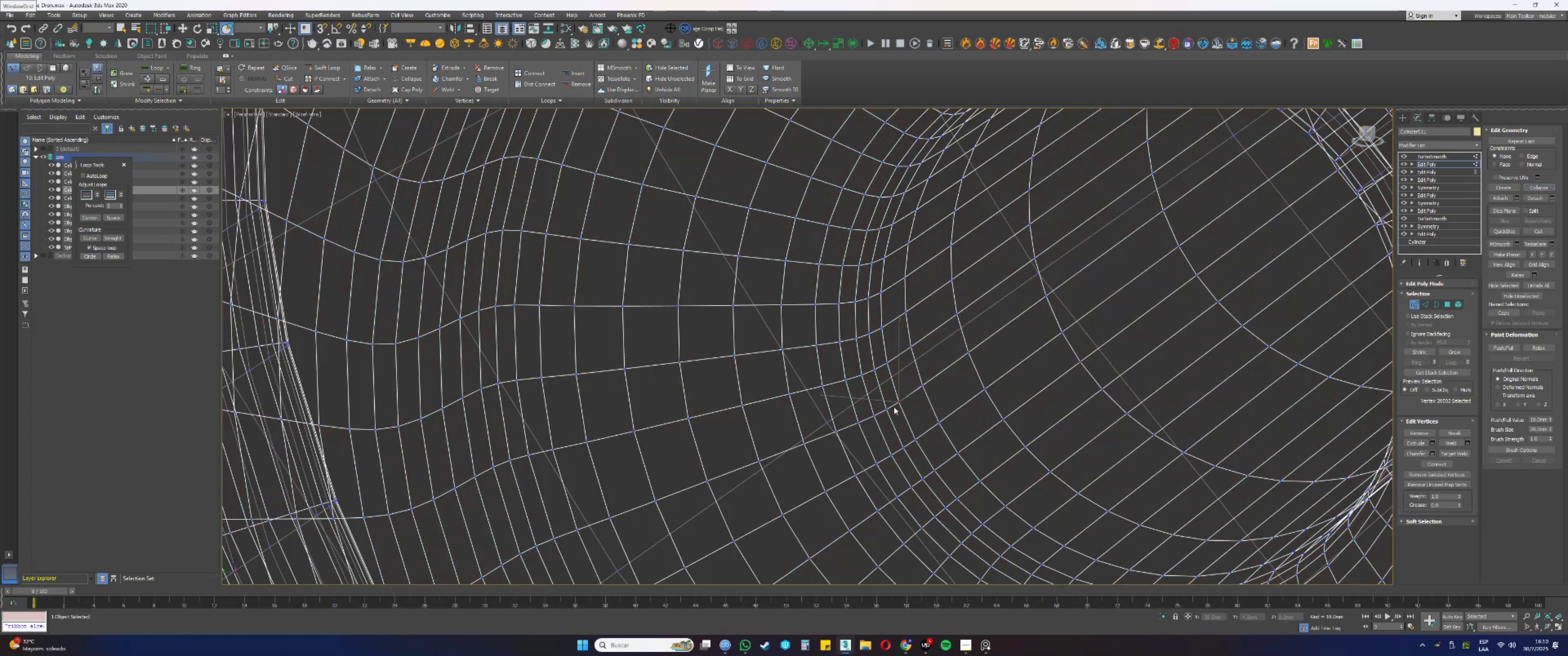 
left_click_drag(start_coordinate=[892, 413], to_coordinate=[879, 404])
 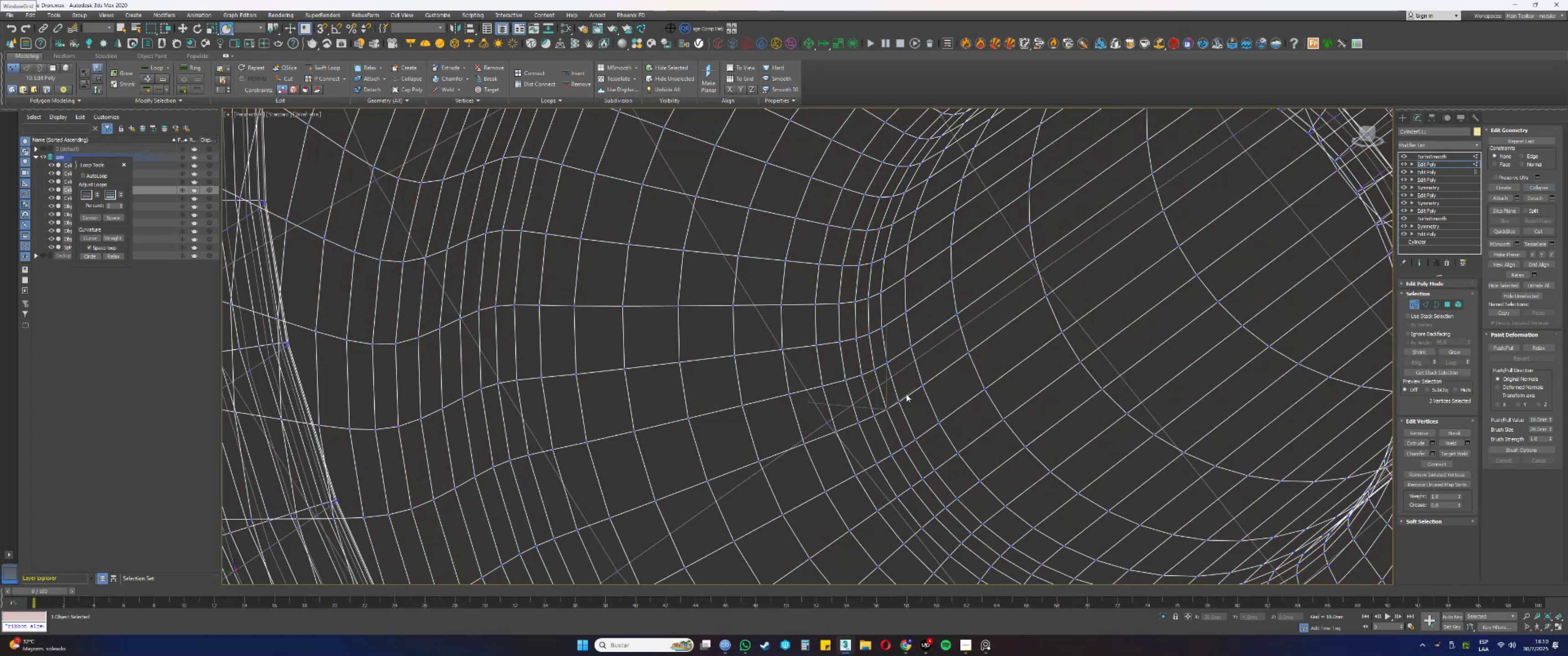 
key(F3)
 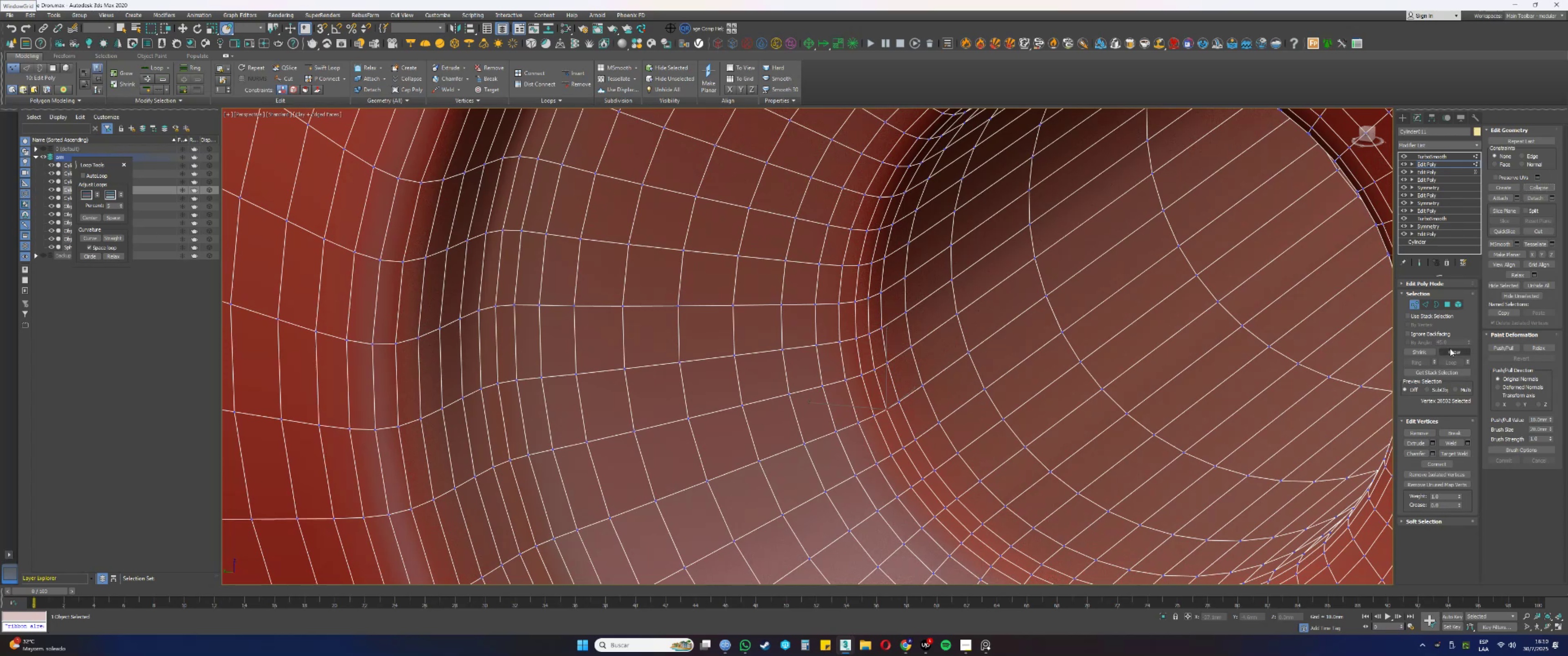 
wait(5.15)
 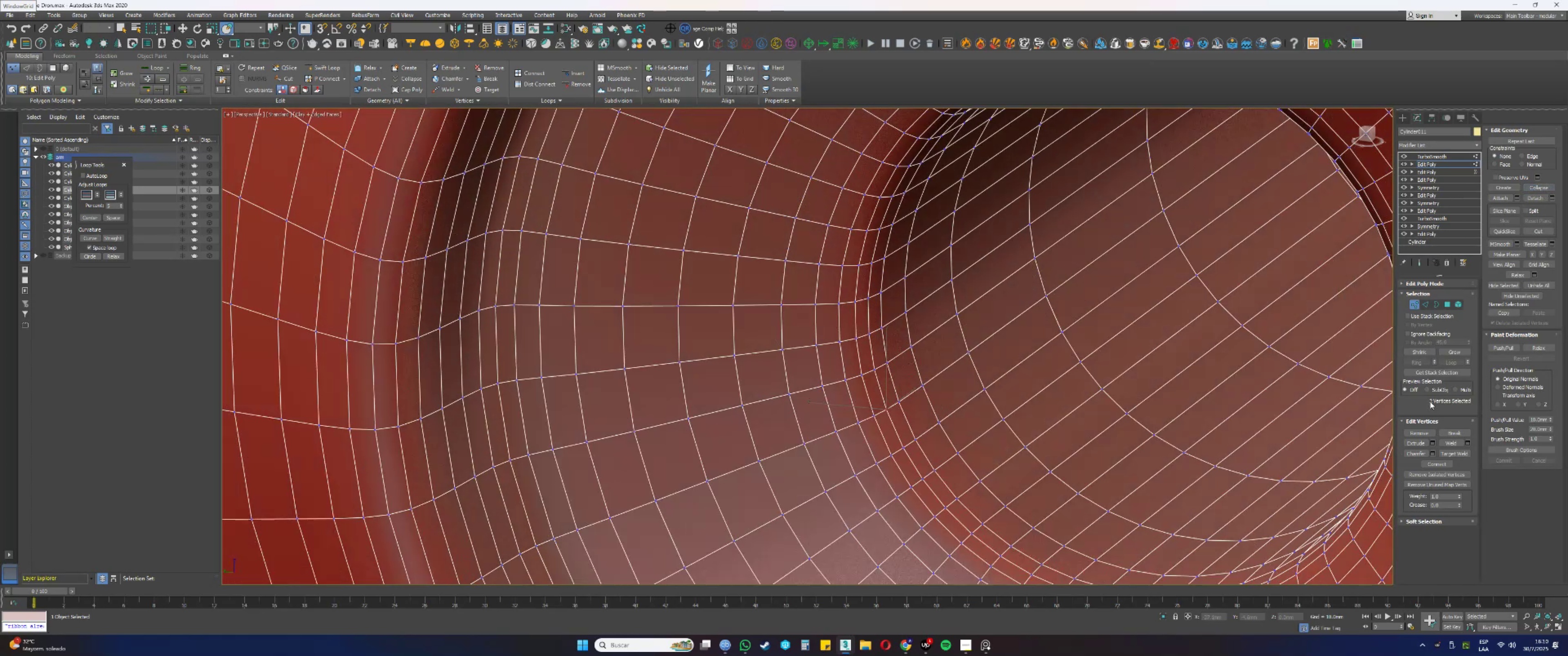 
key(F3)
 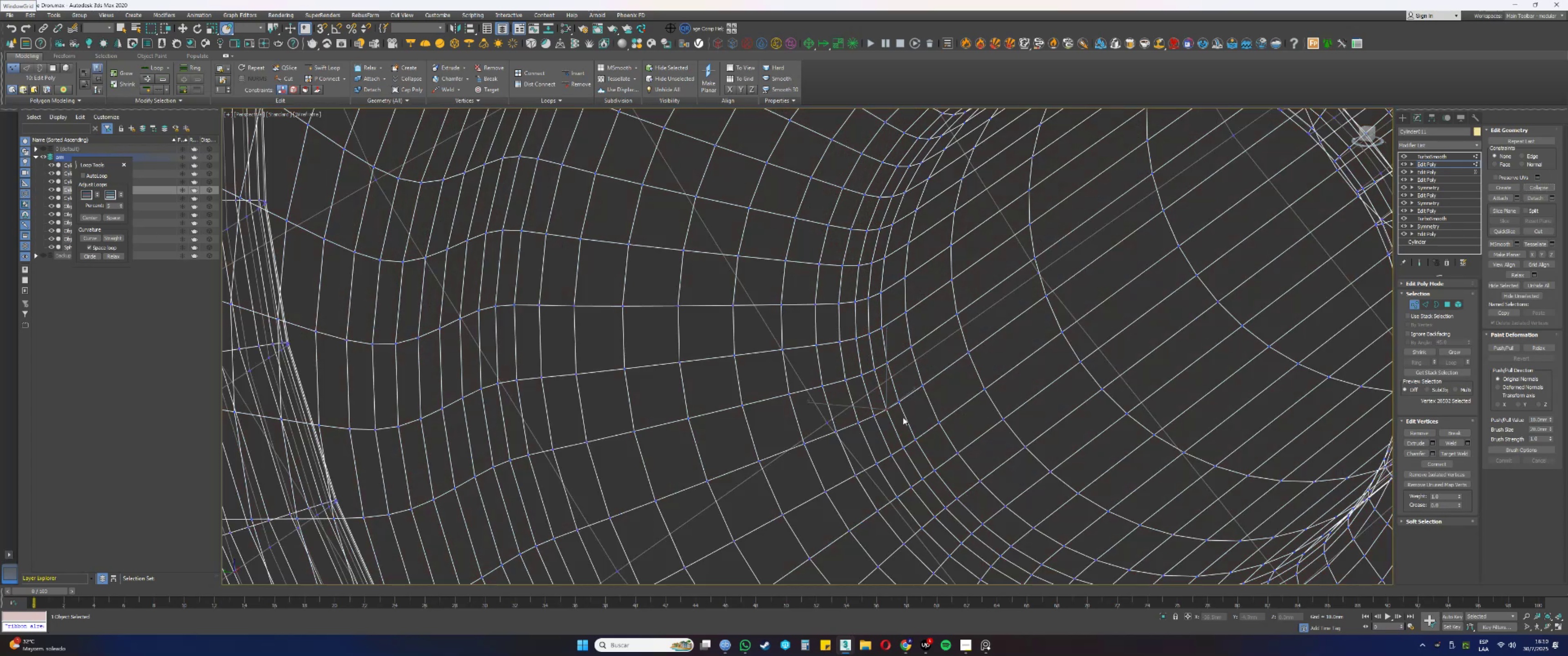 
left_click_drag(start_coordinate=[877, 423], to_coordinate=[867, 409])
 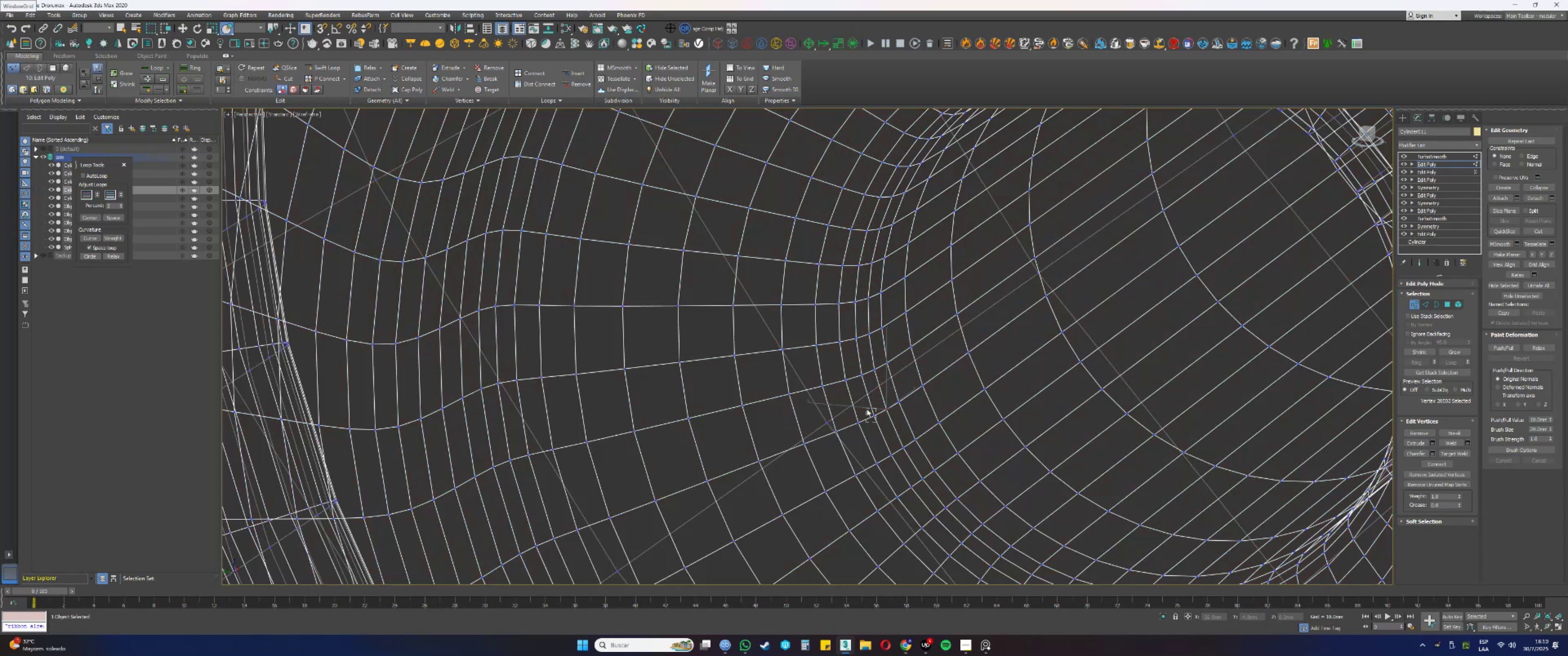 
key(F3)
 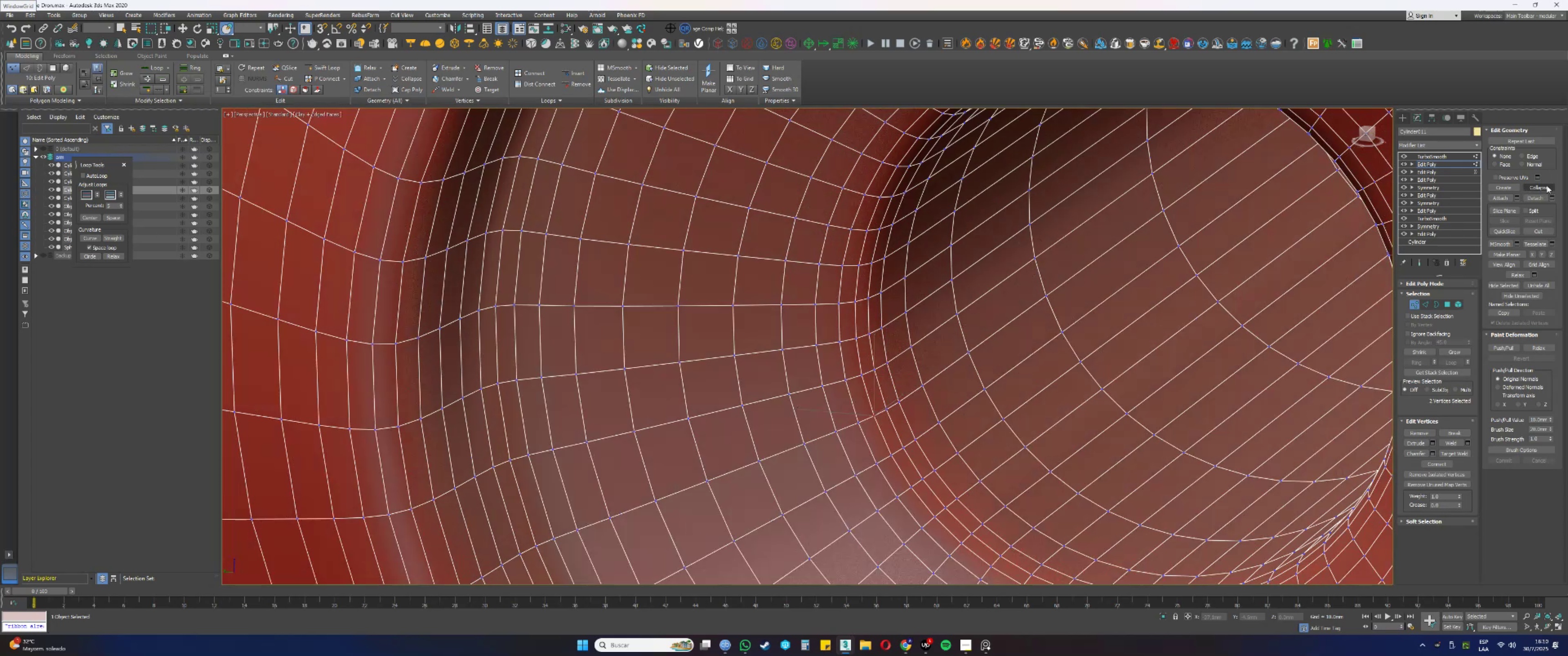 
left_click([1545, 184])
 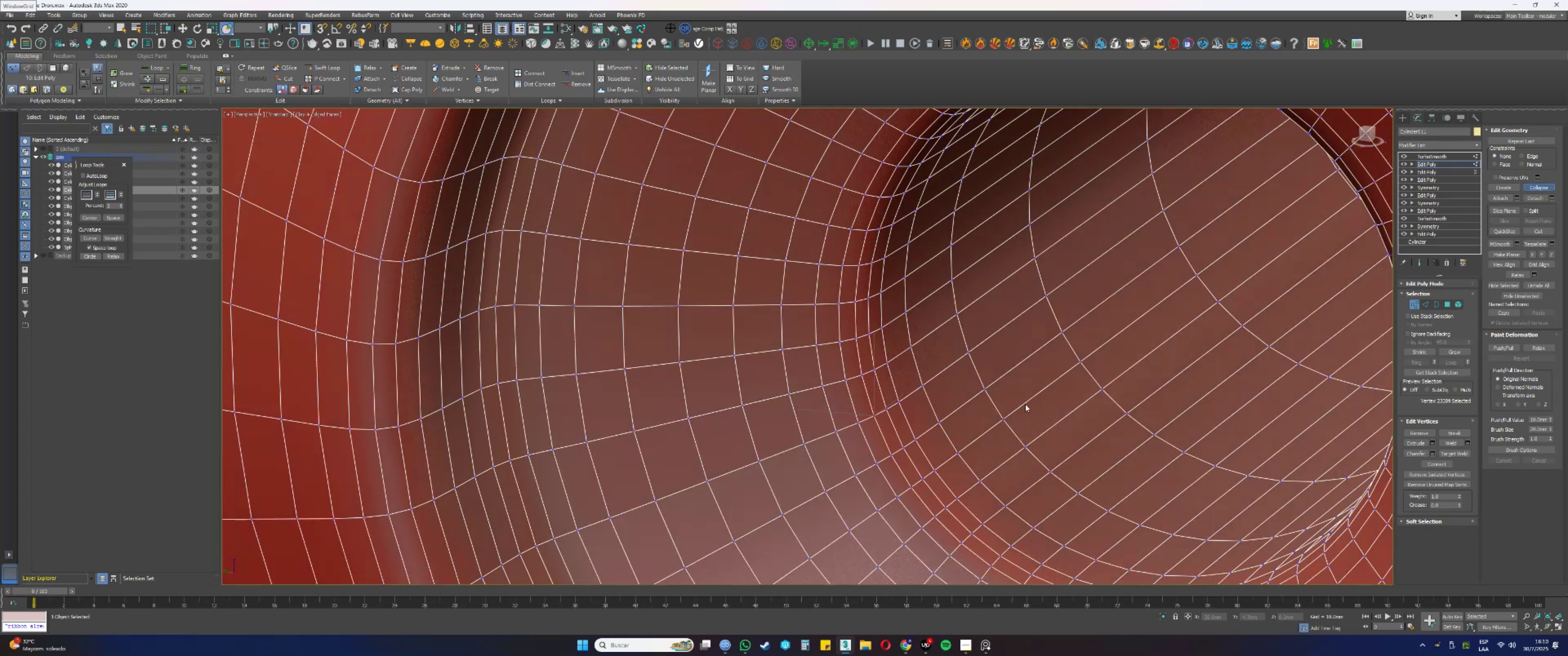 
key(F3)
 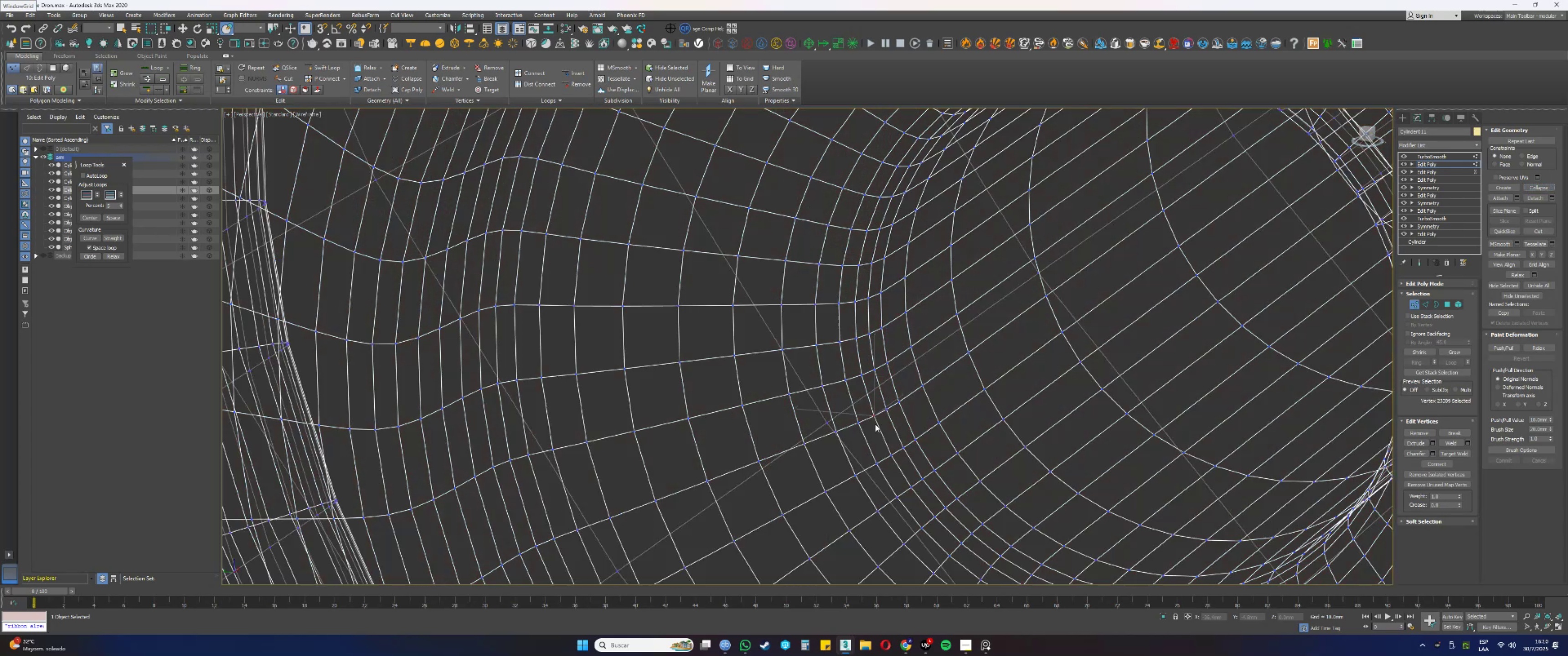 
left_click_drag(start_coordinate=[863, 428], to_coordinate=[853, 419])
 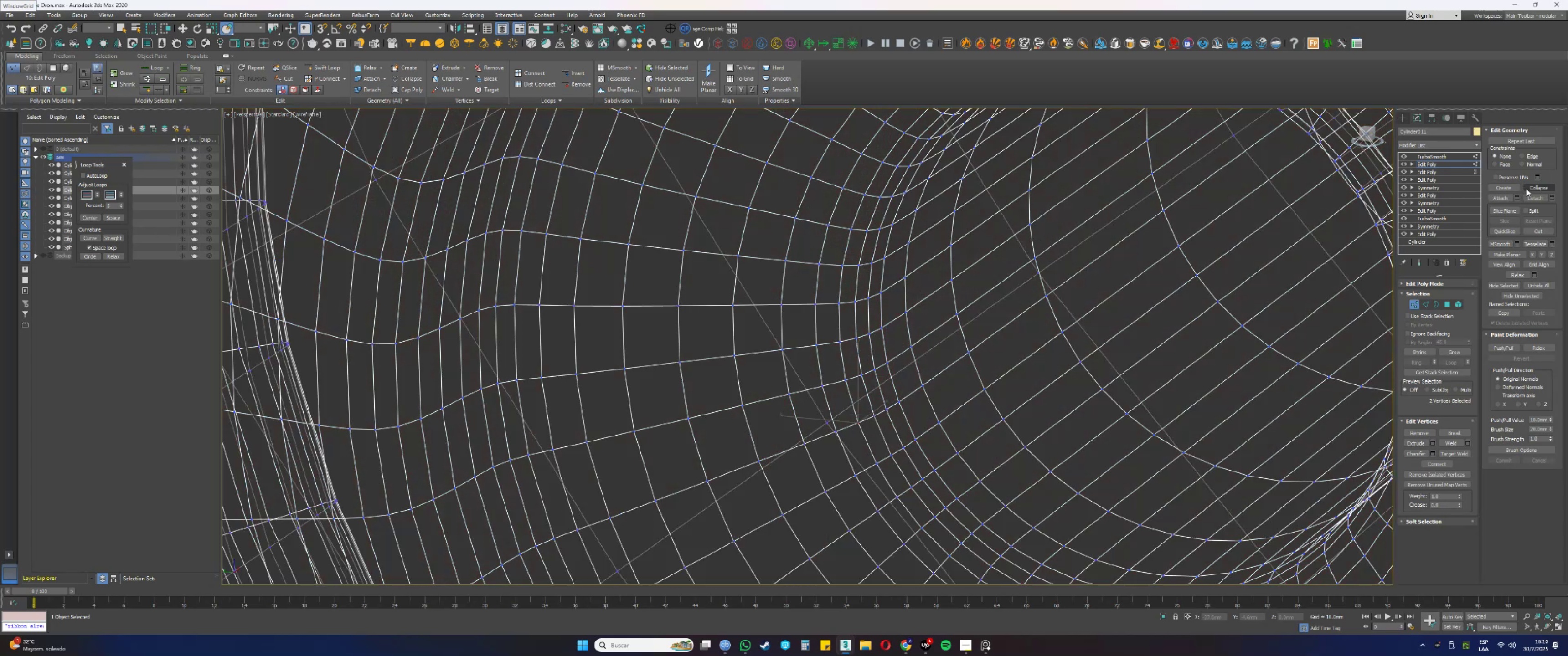 
left_click([1539, 189])
 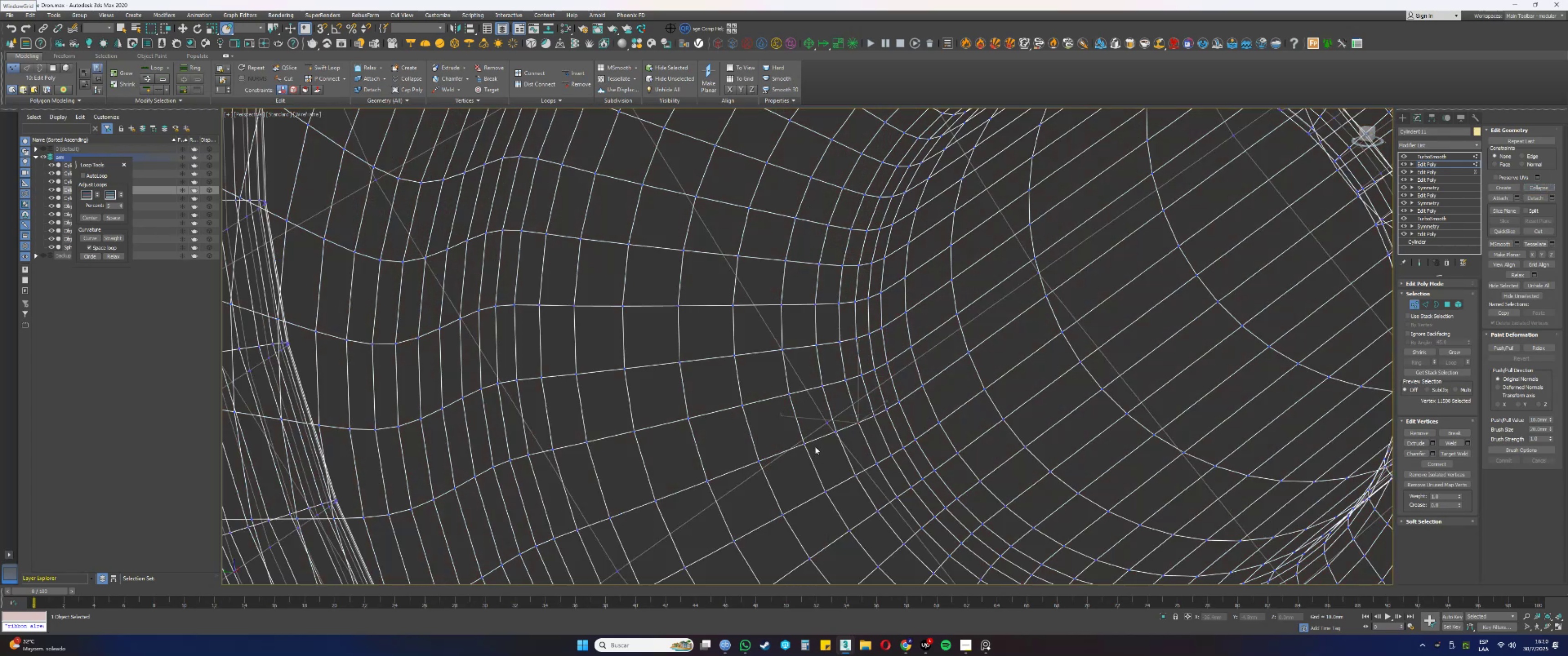 
left_click_drag(start_coordinate=[839, 441], to_coordinate=[829, 427])
 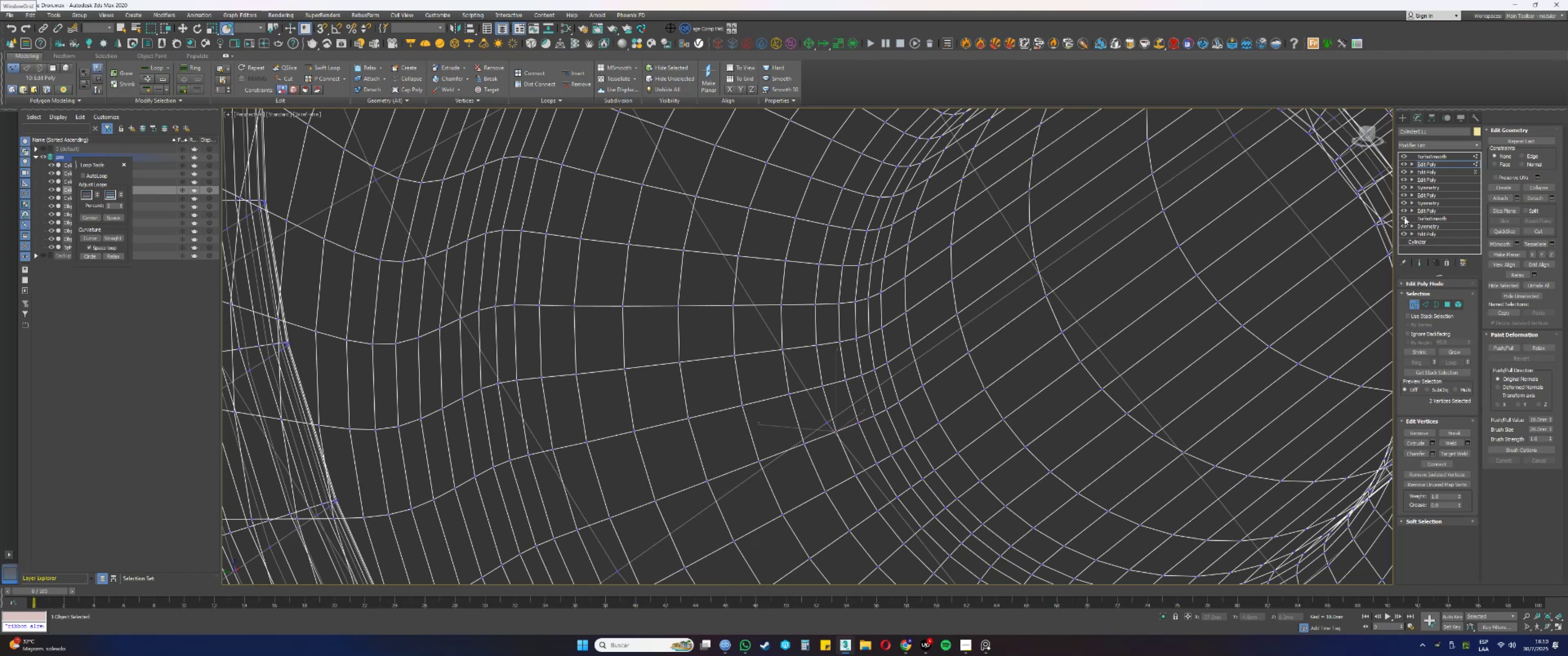 
key(F3)
 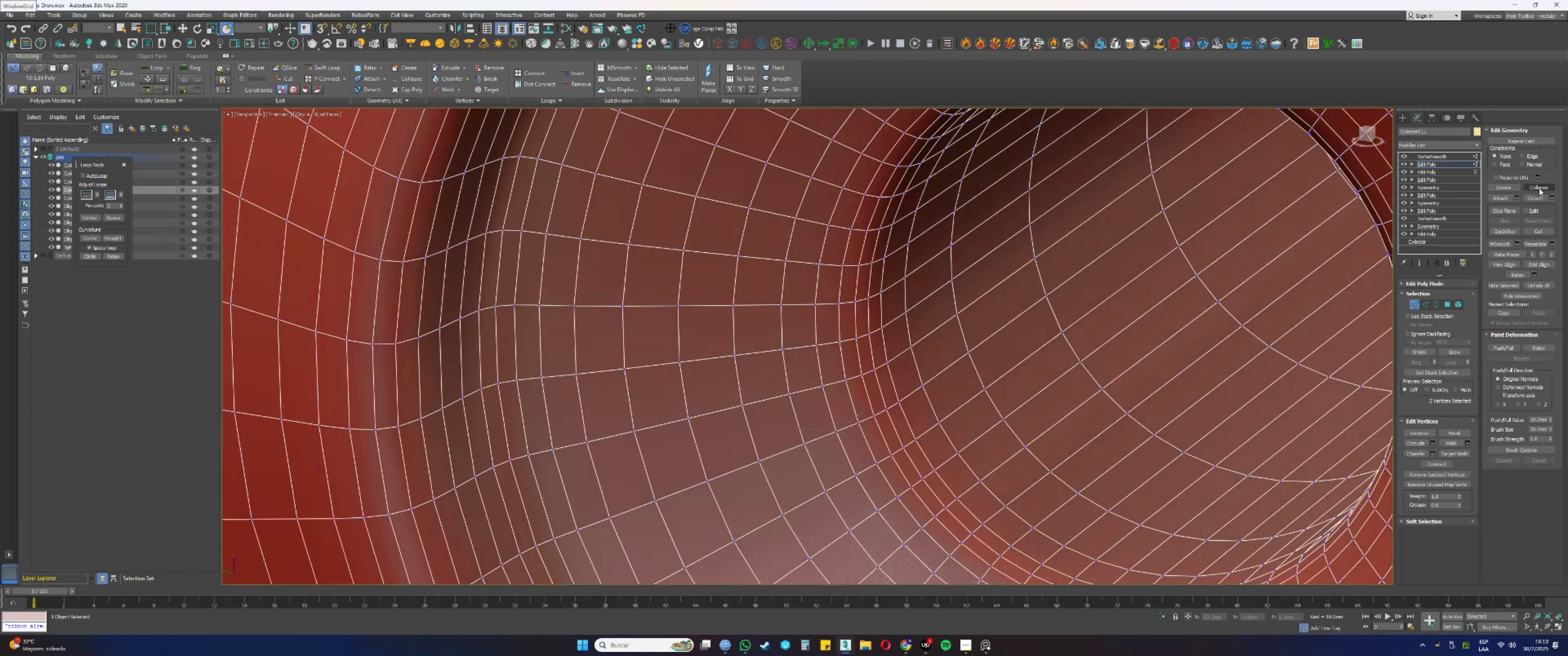 
left_click([1539, 188])
 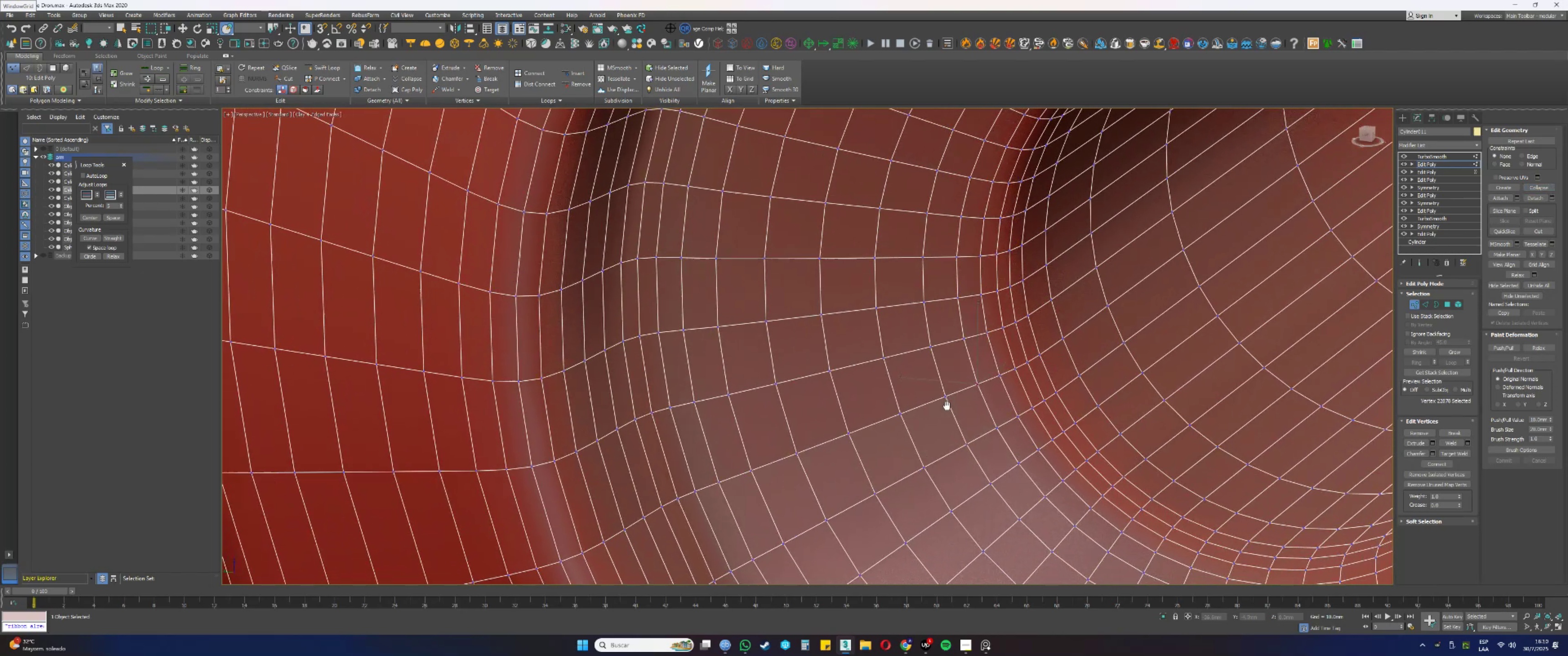 
key(F3)
 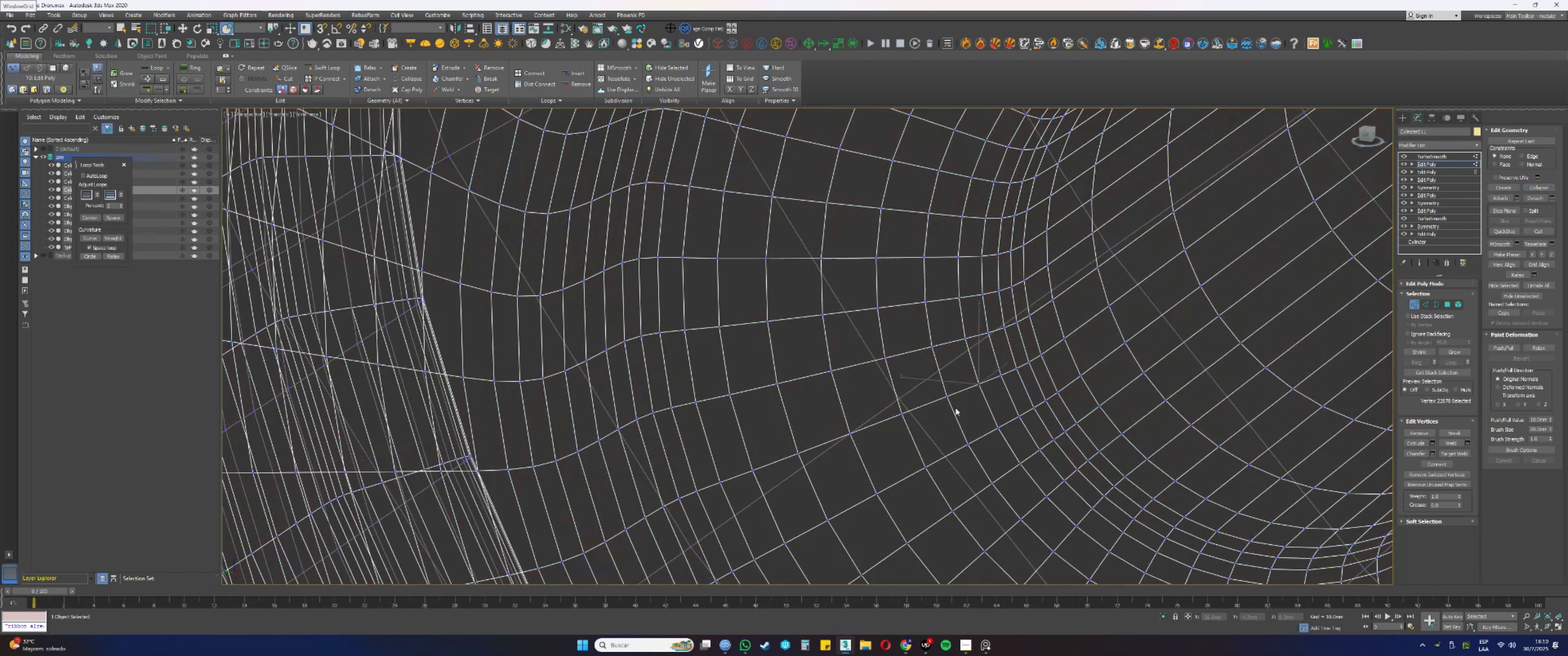 
left_click_drag(start_coordinate=[961, 403], to_coordinate=[941, 392])
 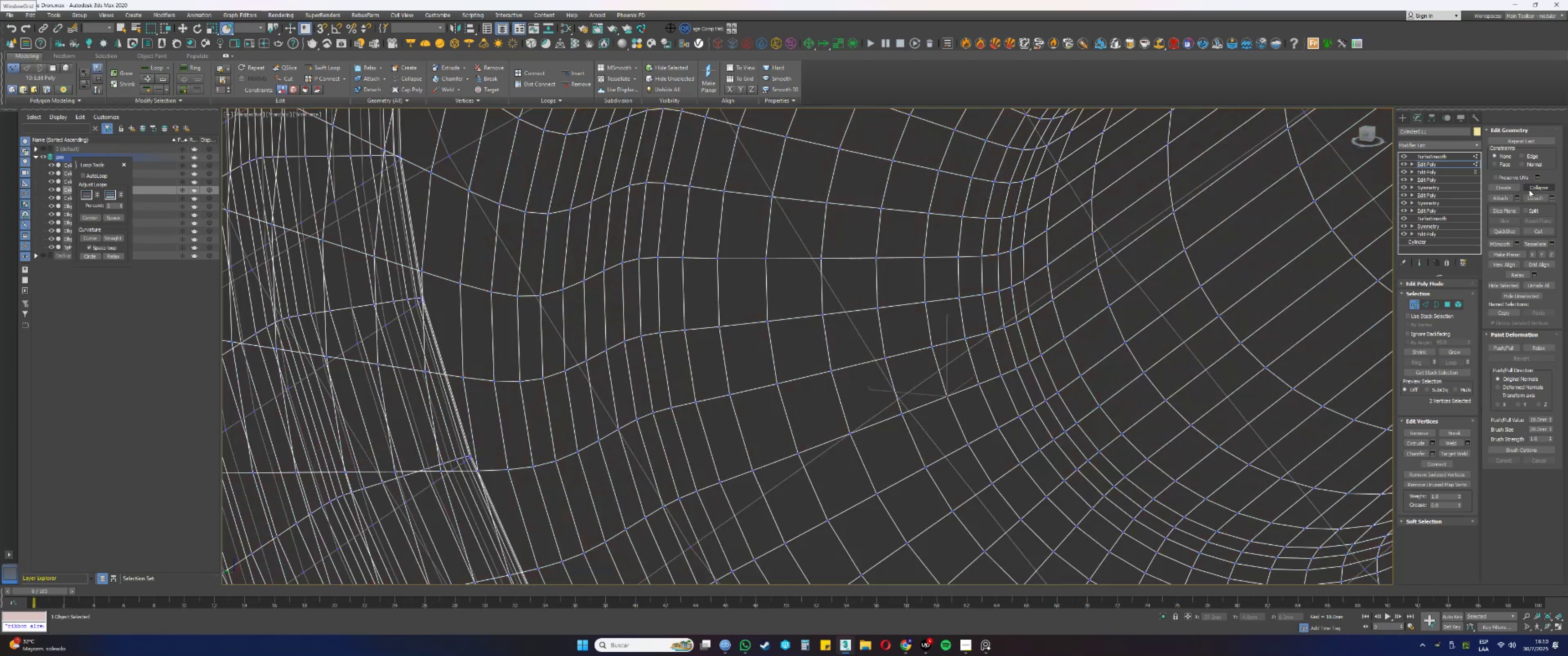 
left_click([1534, 190])
 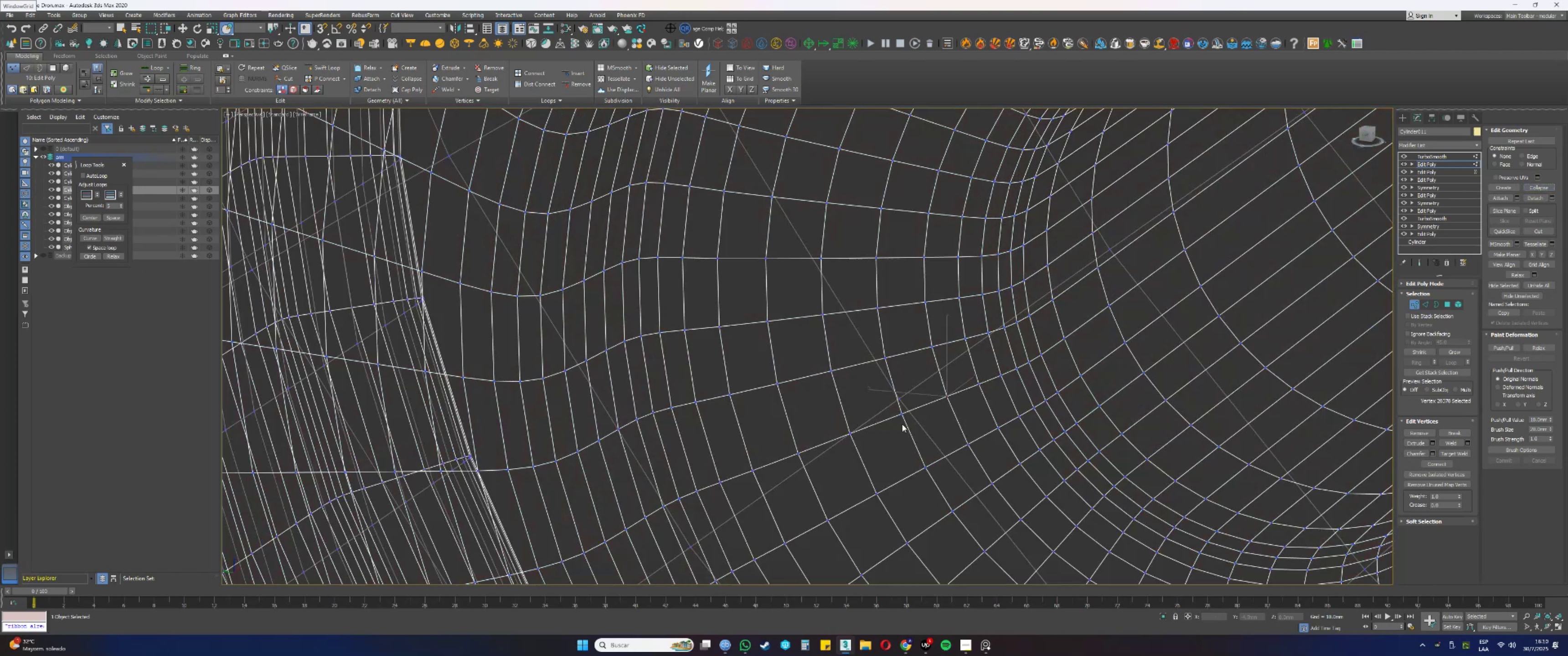 
left_click_drag(start_coordinate=[912, 427], to_coordinate=[891, 408])
 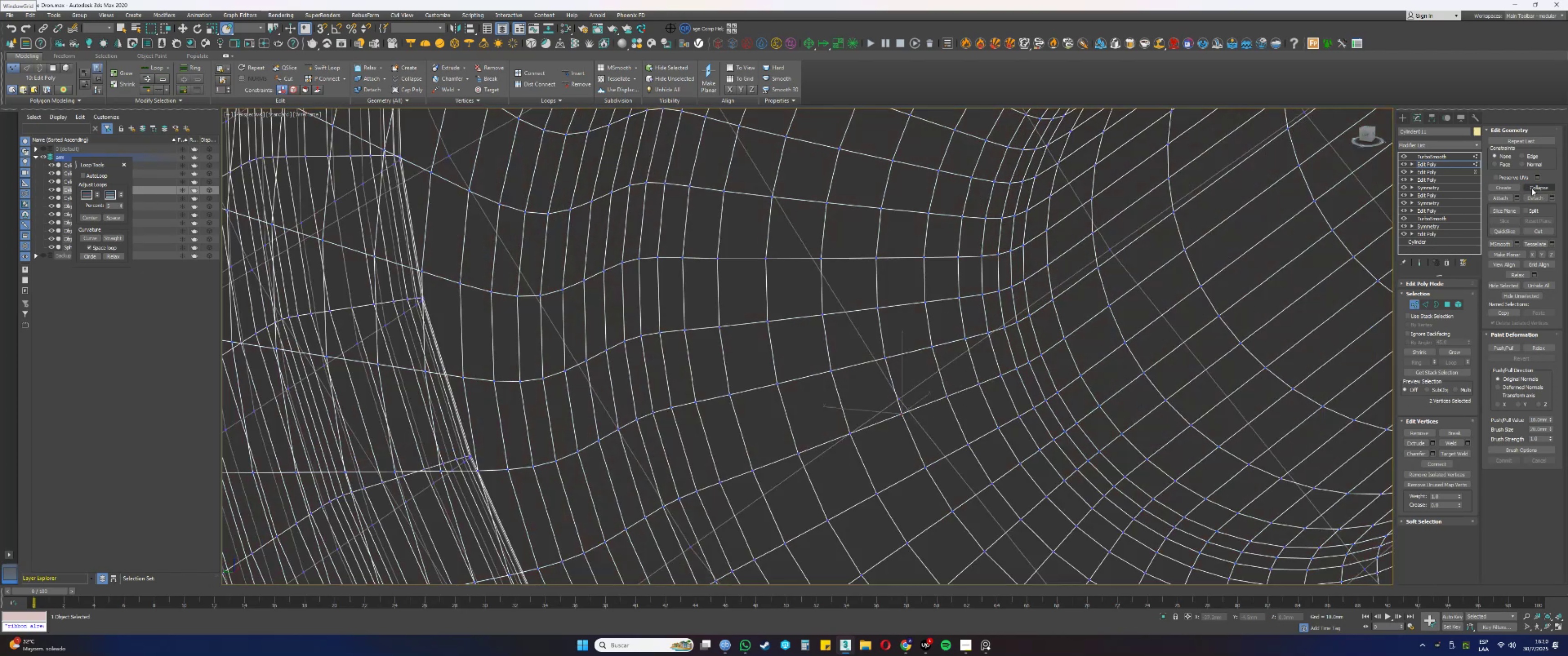 
left_click([1534, 187])
 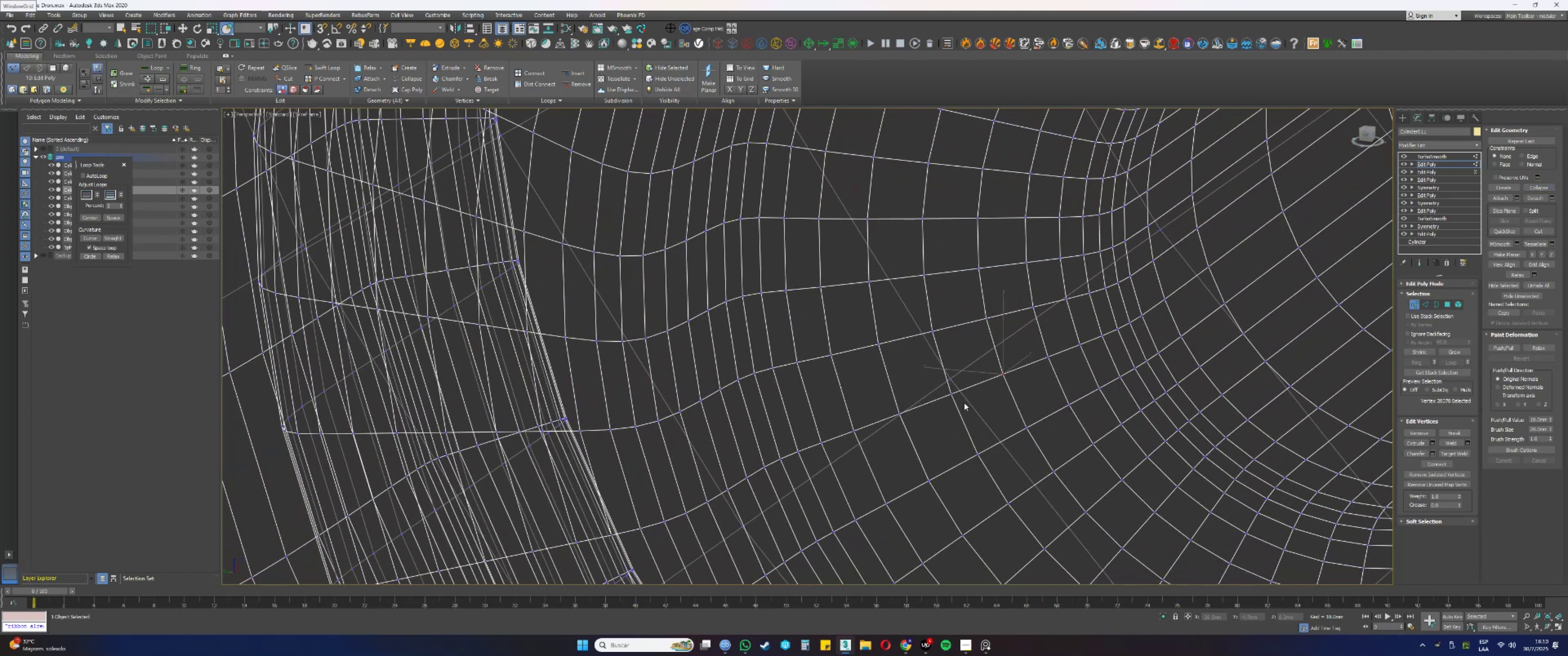 
left_click_drag(start_coordinate=[1006, 446], to_coordinate=[978, 419])
 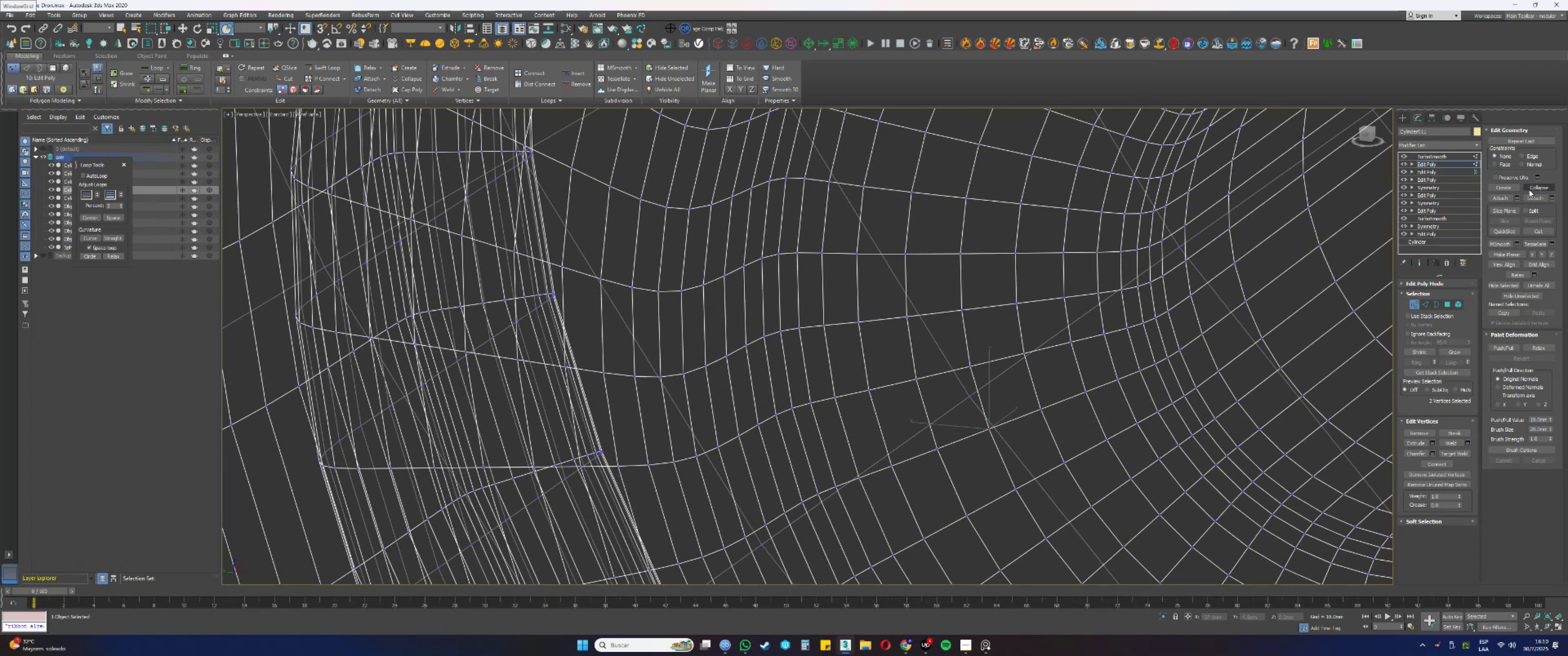 
left_click([1532, 188])
 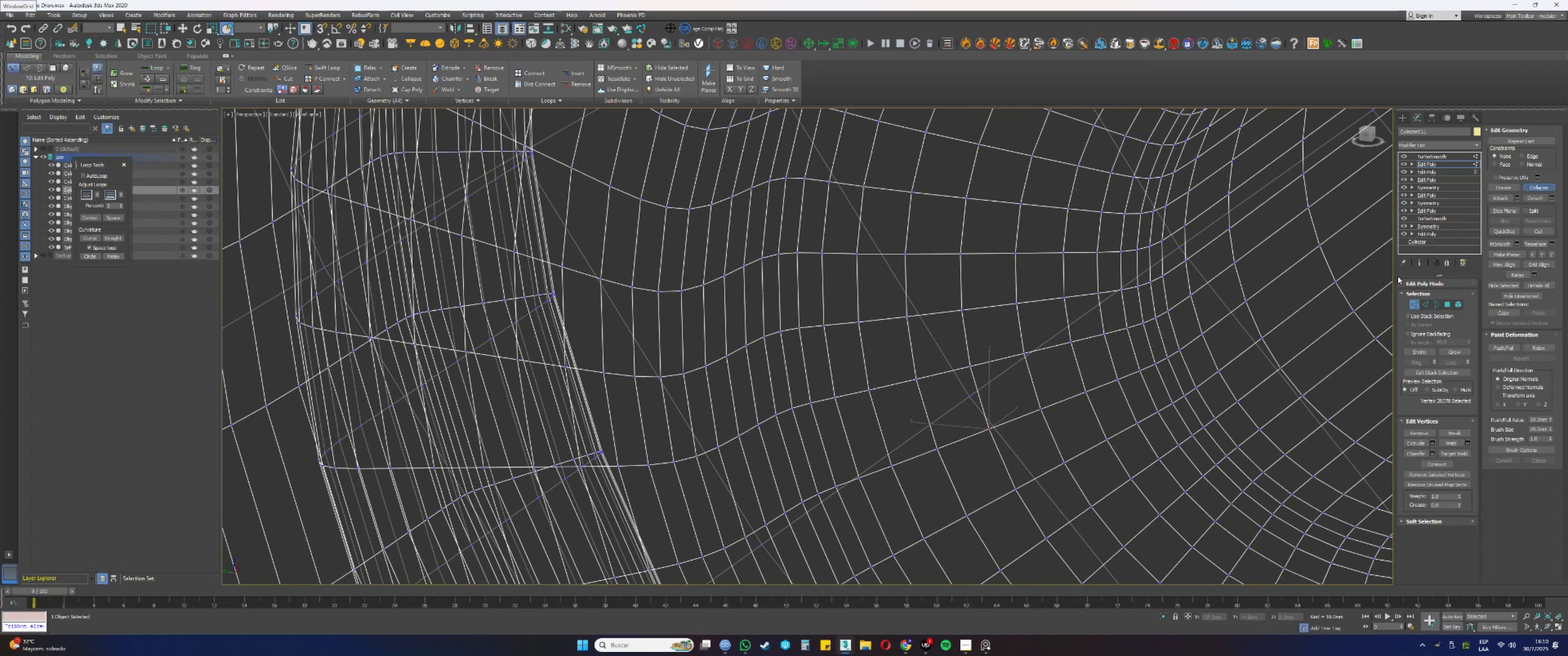 
key(F3)
 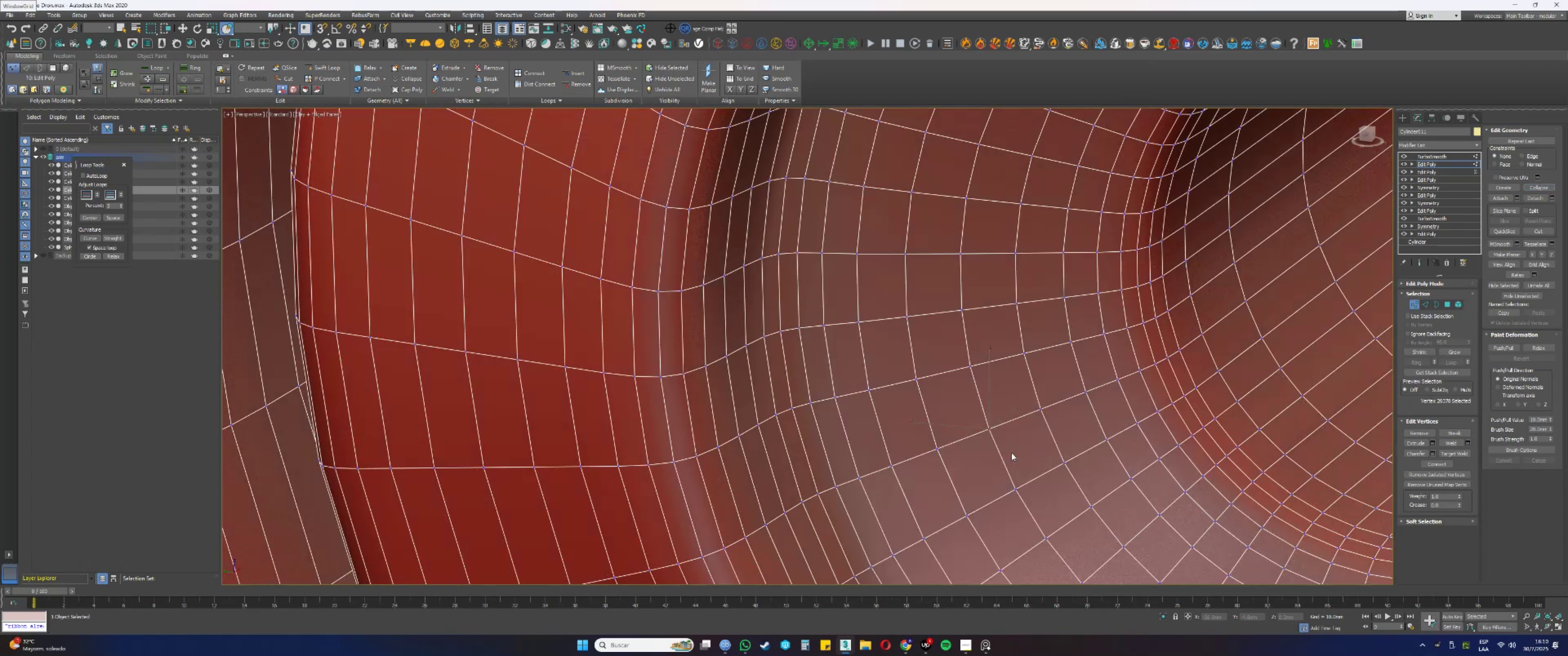 
key(F3)
 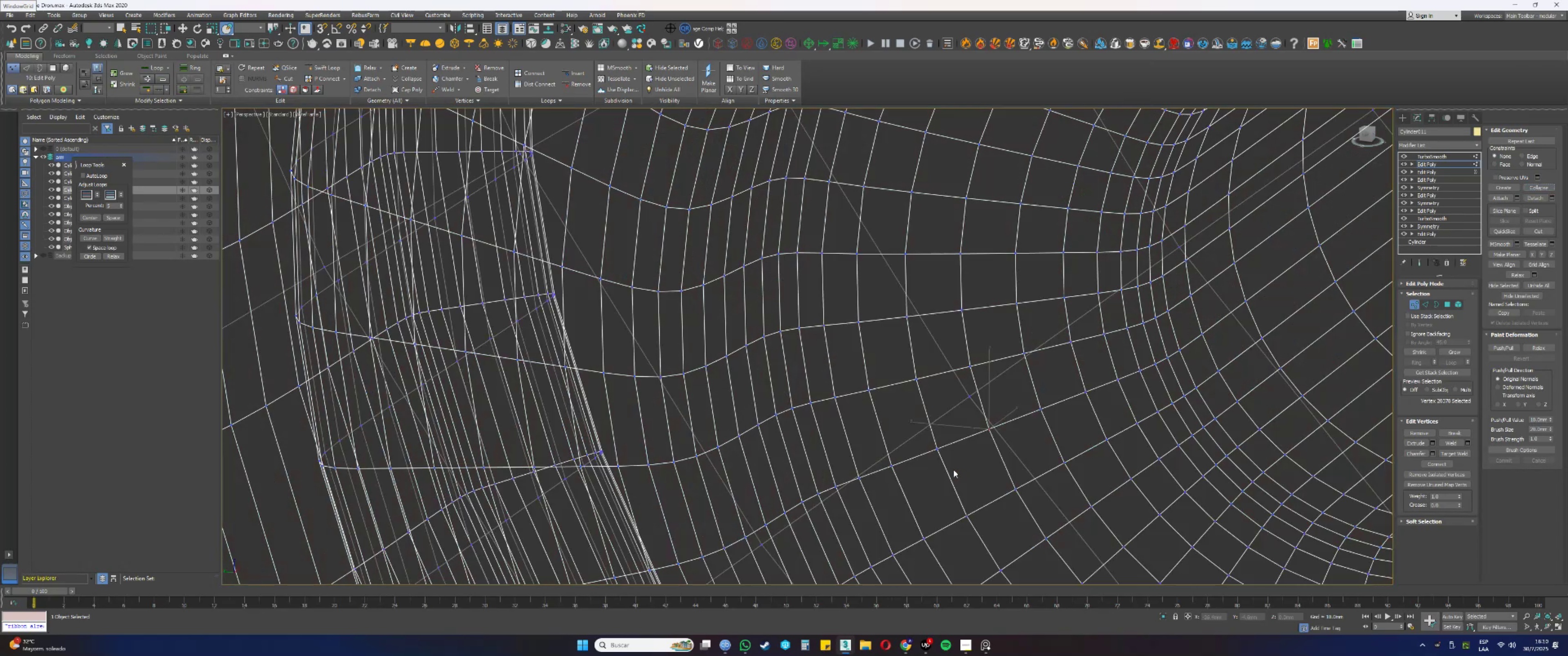 
left_click_drag(start_coordinate=[944, 459], to_coordinate=[930, 443])
 